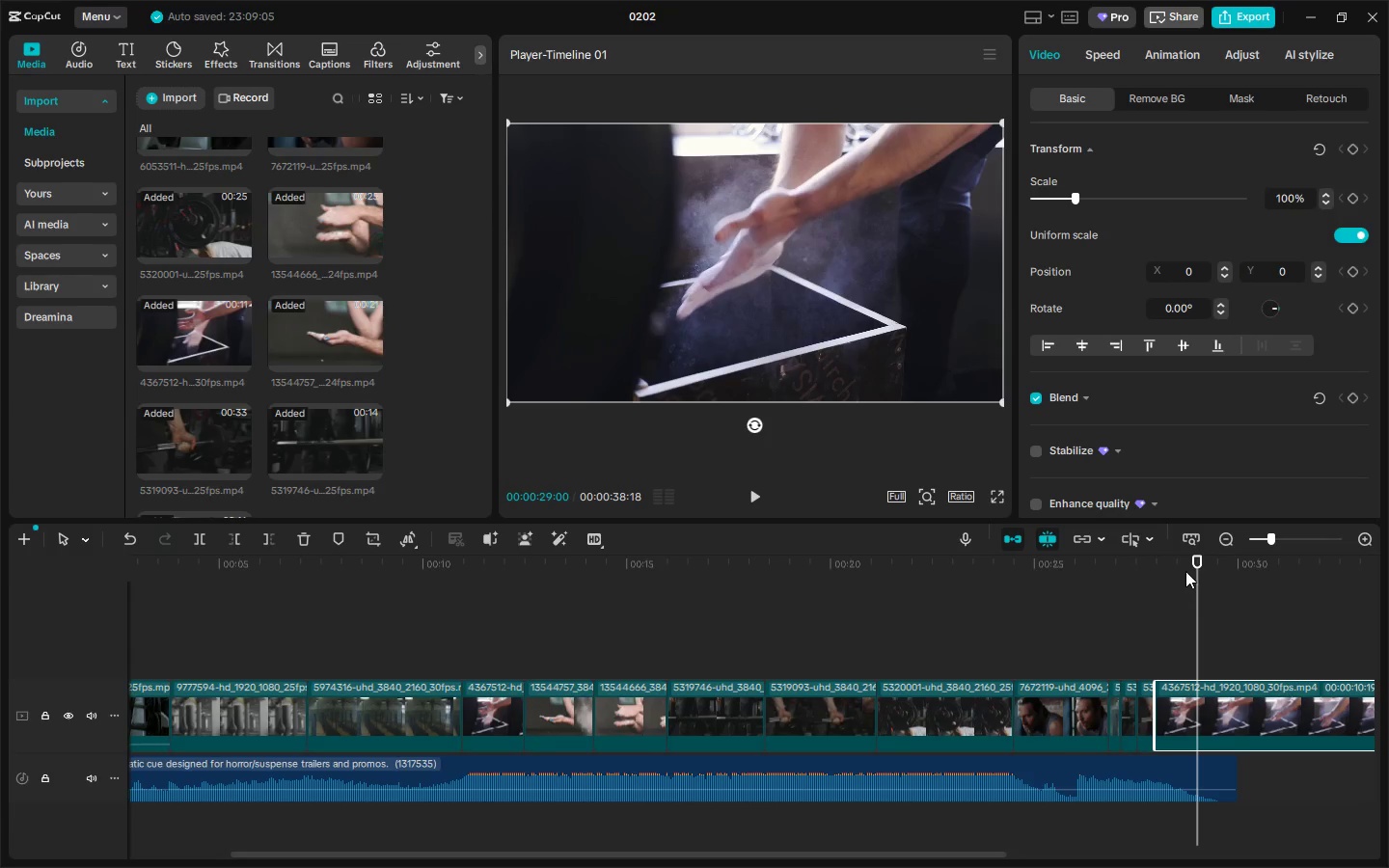 
left_click_drag(start_coordinate=[1189, 566], to_coordinate=[1173, 570])
 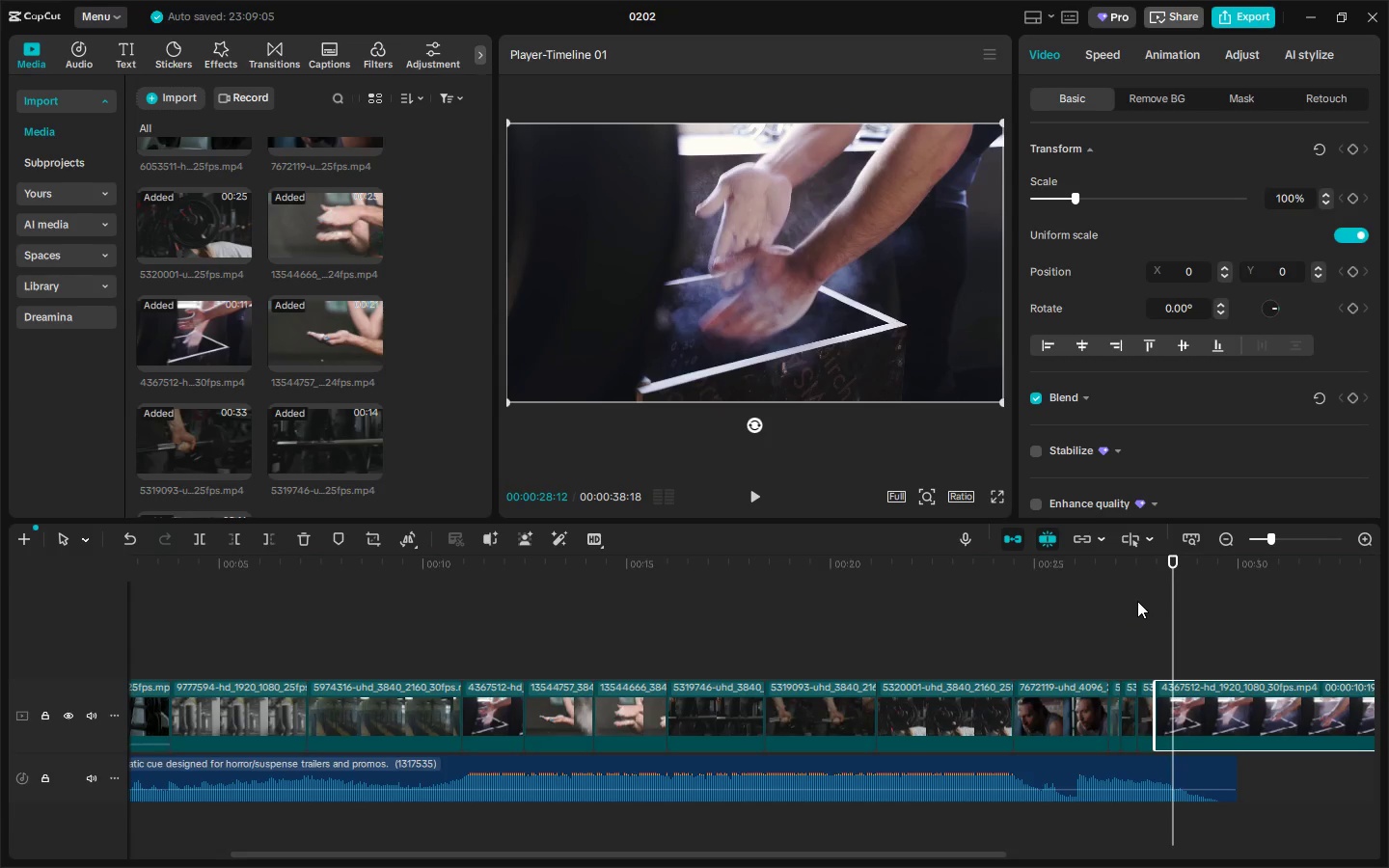 
key(Control+ControlLeft)
 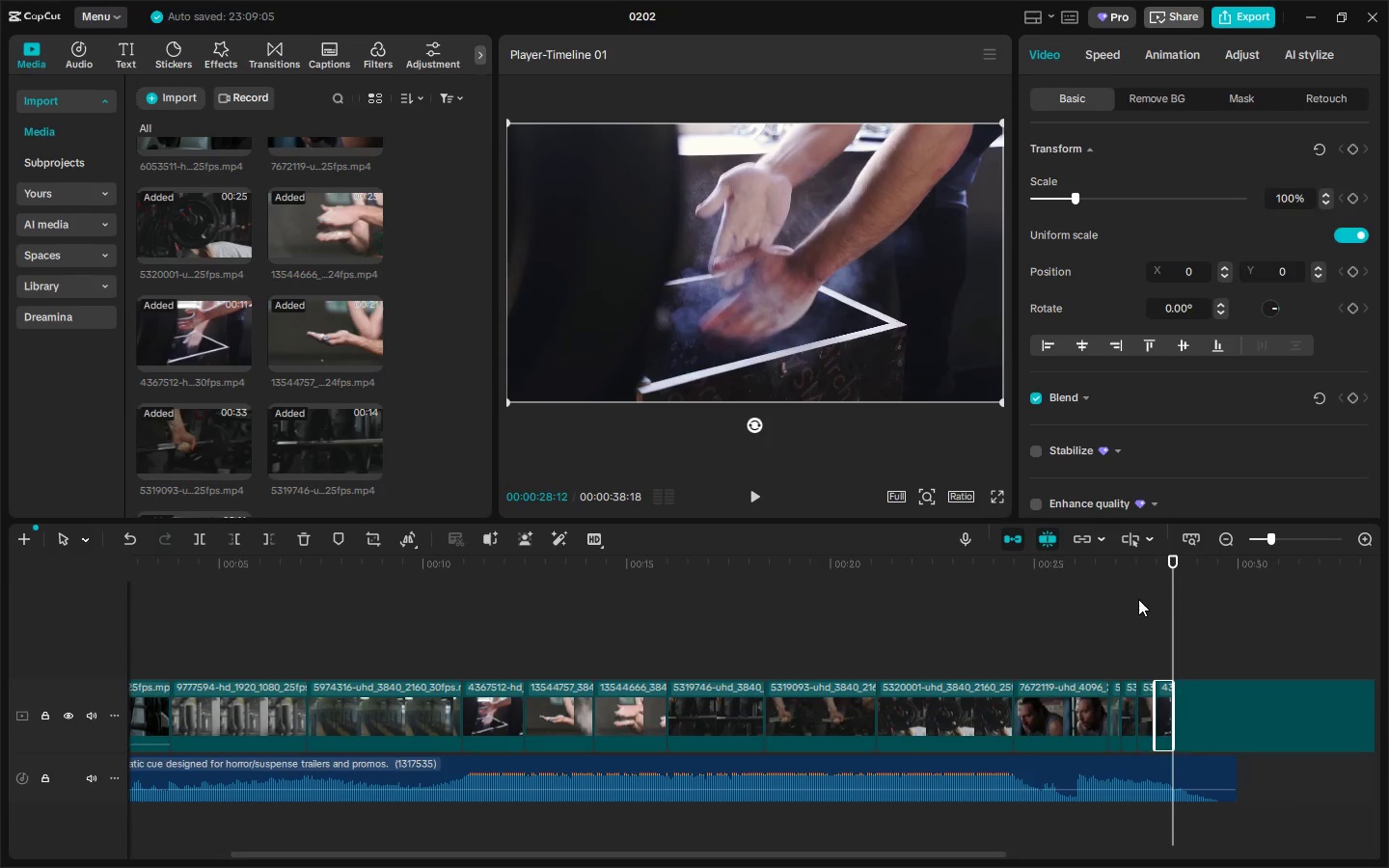 
key(Control+B)
 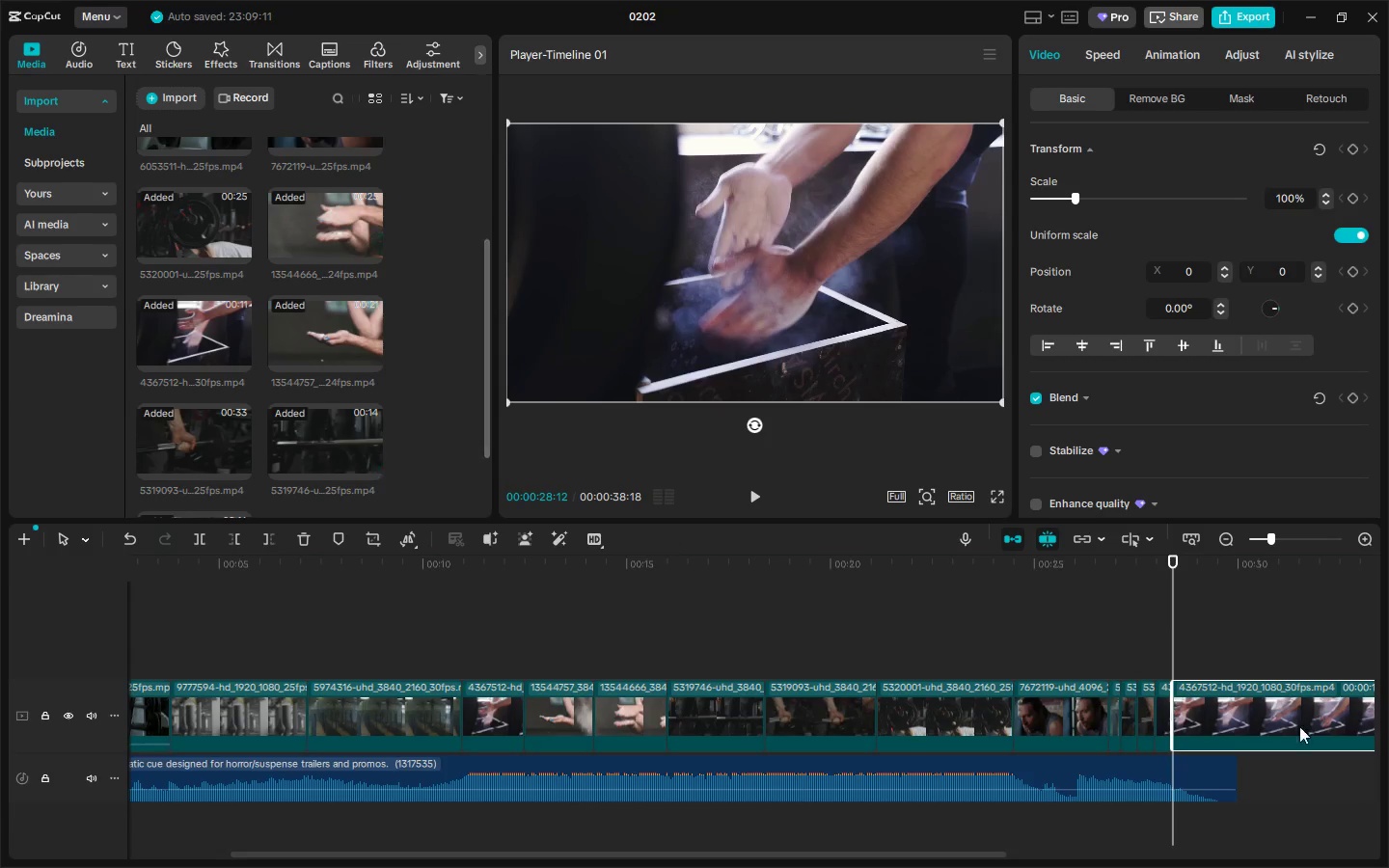 
left_click([1304, 710])
 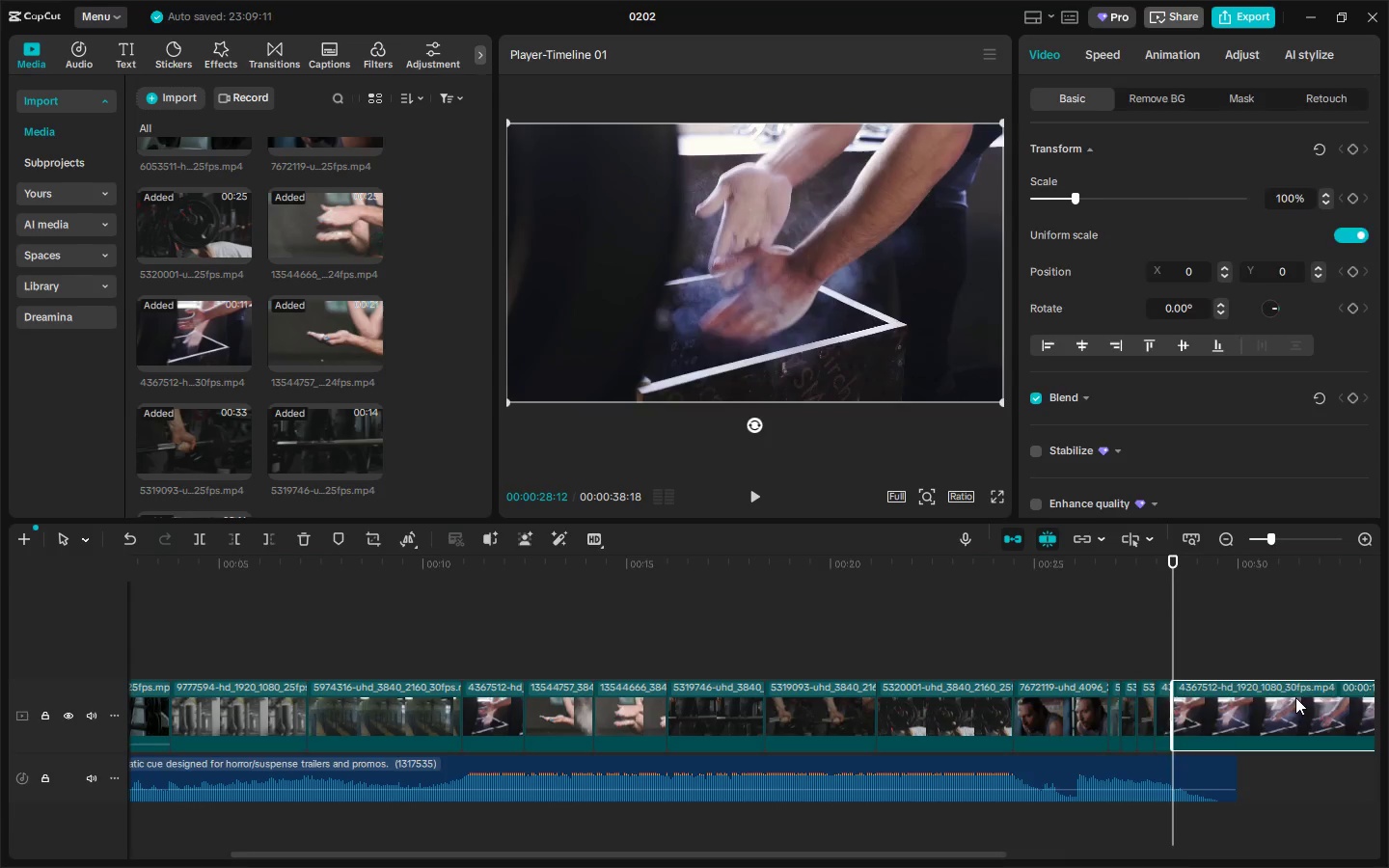 
key(Delete)
 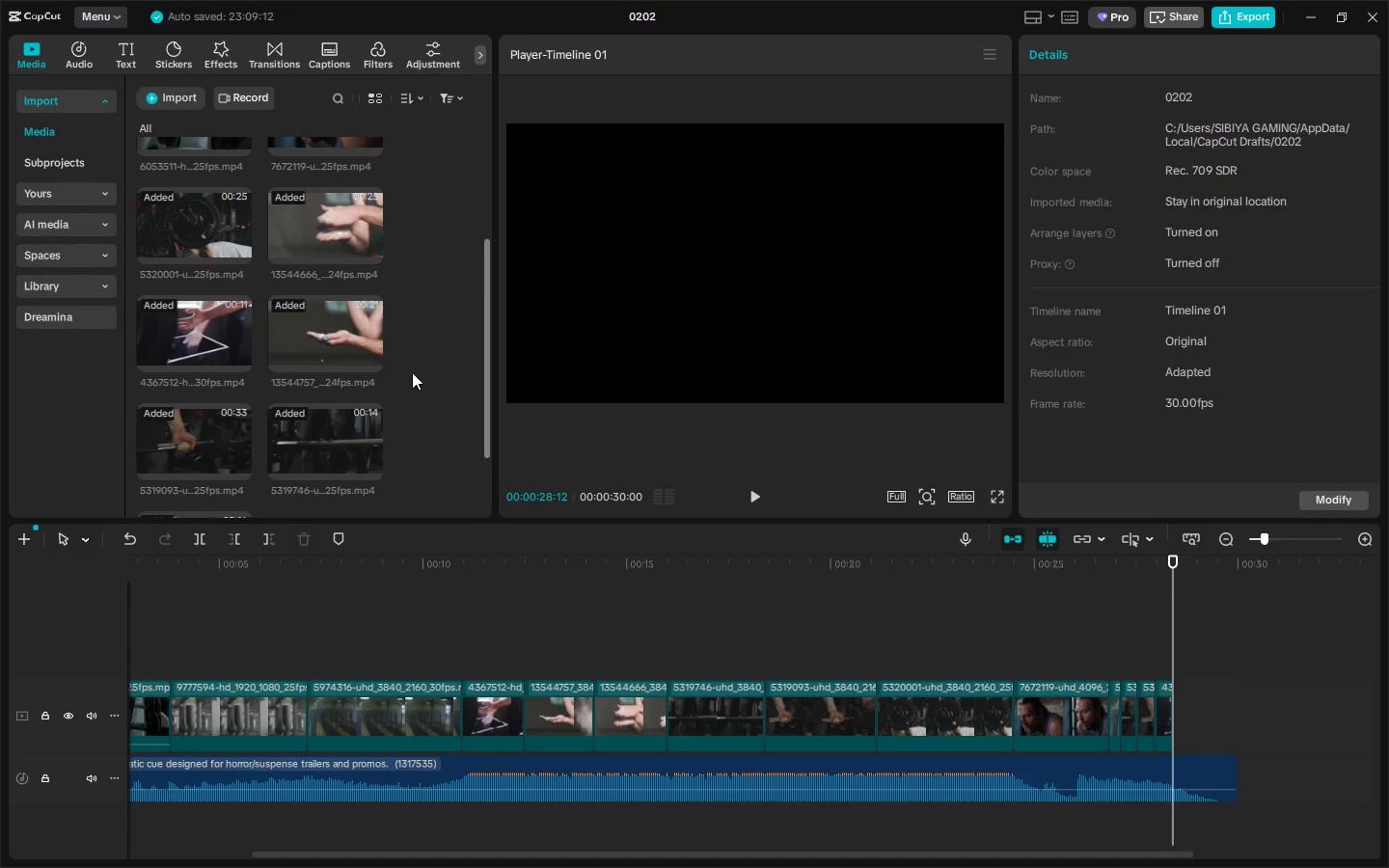 
scroll: coordinate [366, 345], scroll_direction: up, amount: 3.0
 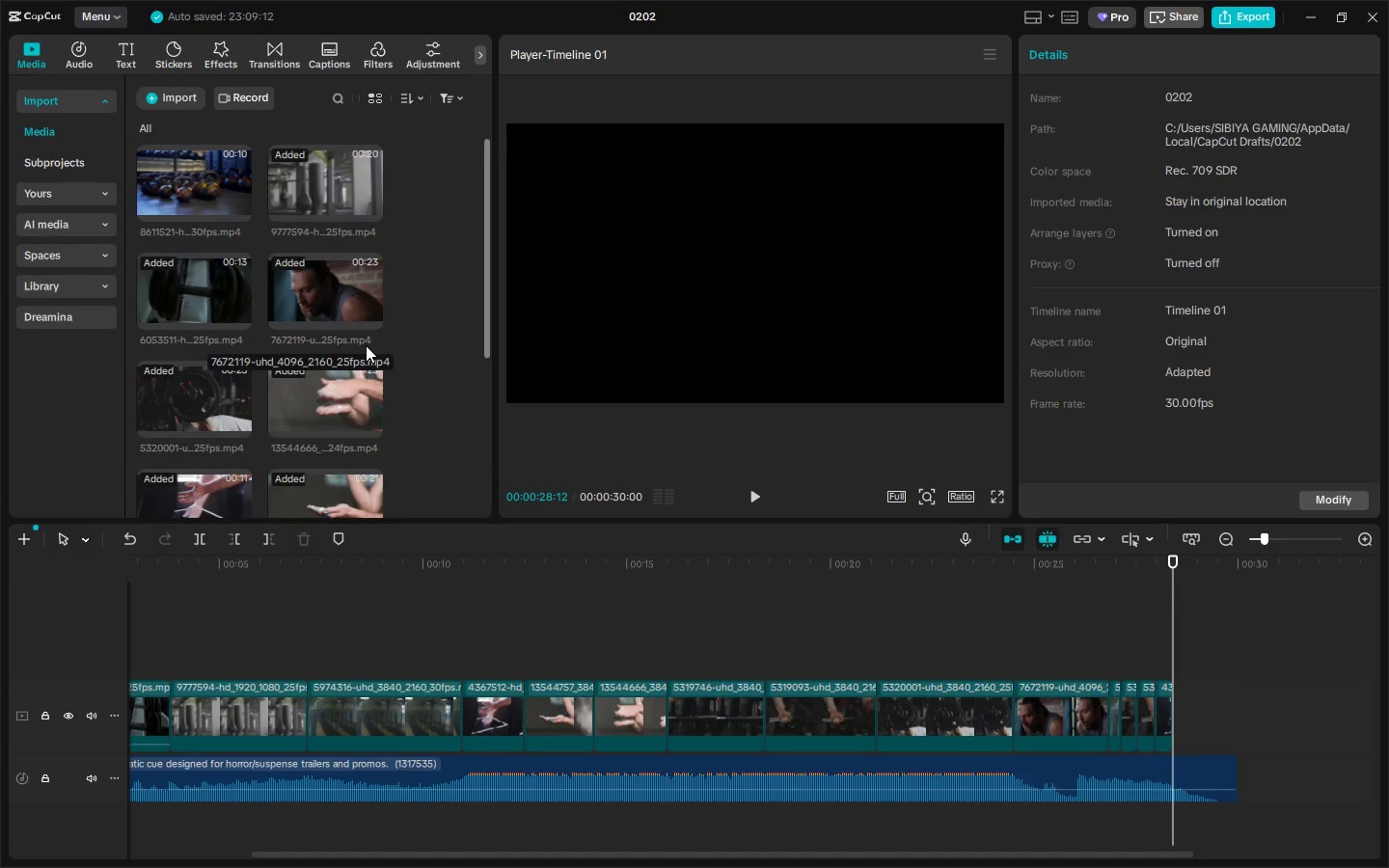 
mouse_move([313, 285])
 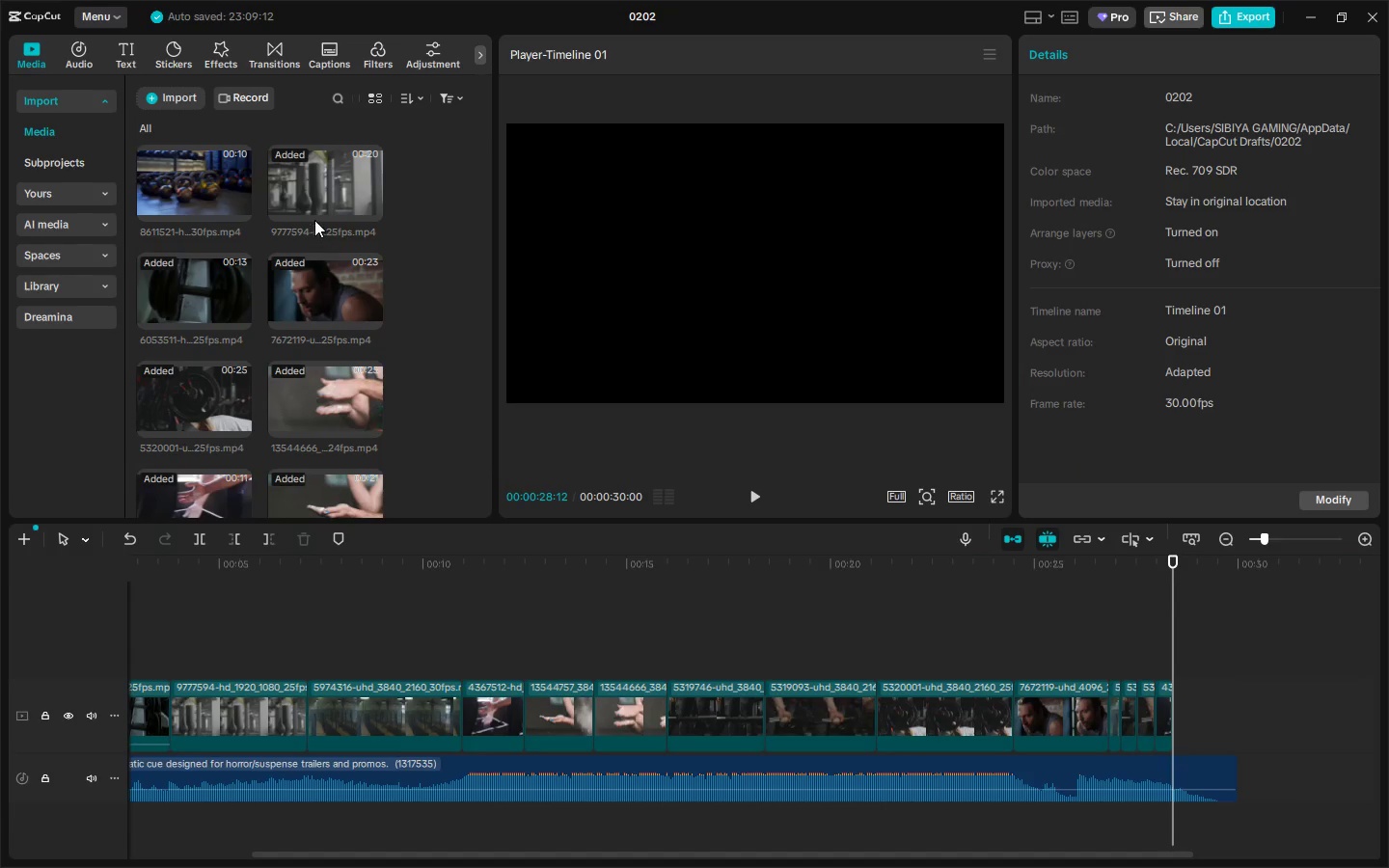 
left_click_drag(start_coordinate=[314, 219], to_coordinate=[1176, 716])
 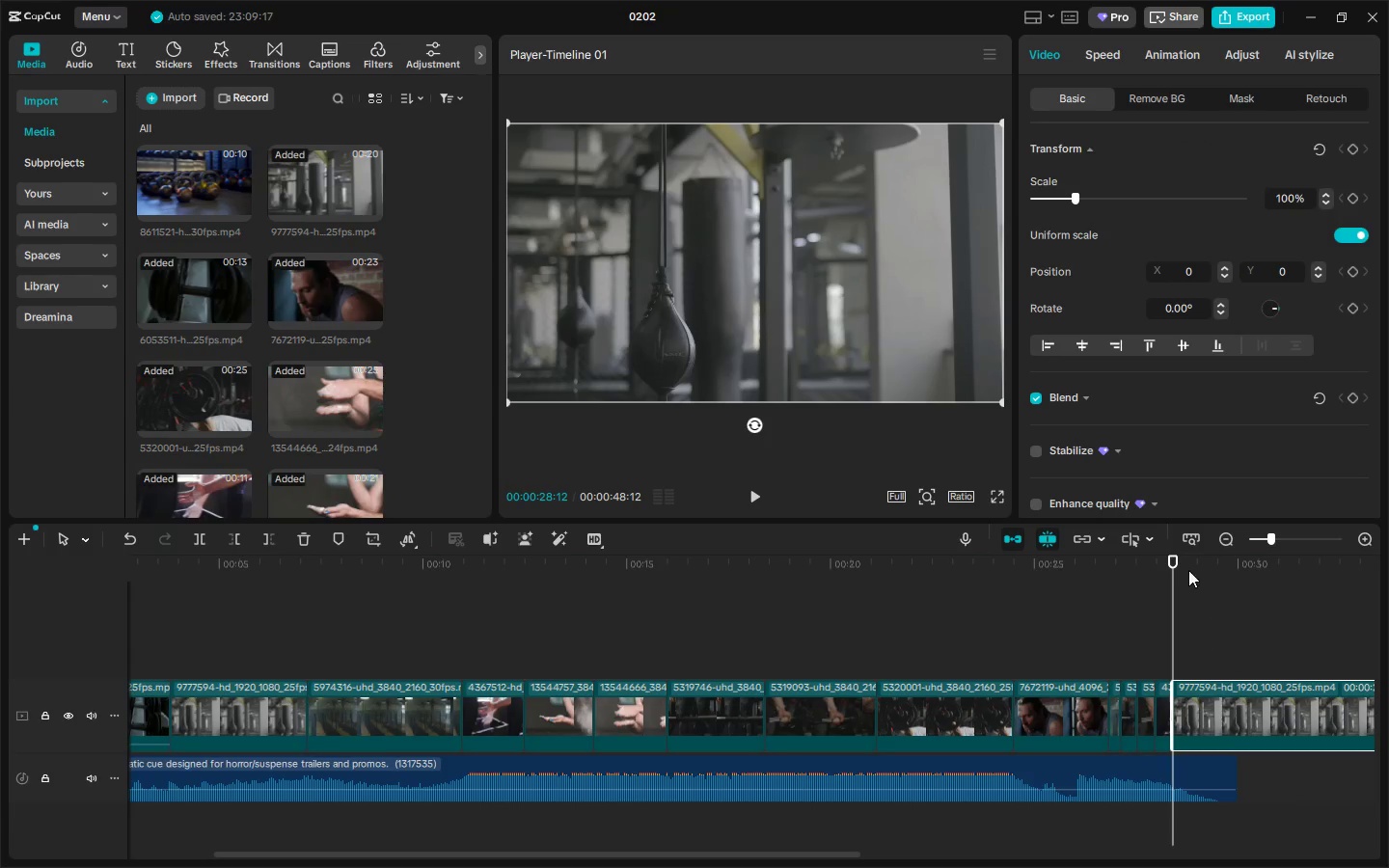 
left_click_drag(start_coordinate=[1184, 561], to_coordinate=[1189, 563])
 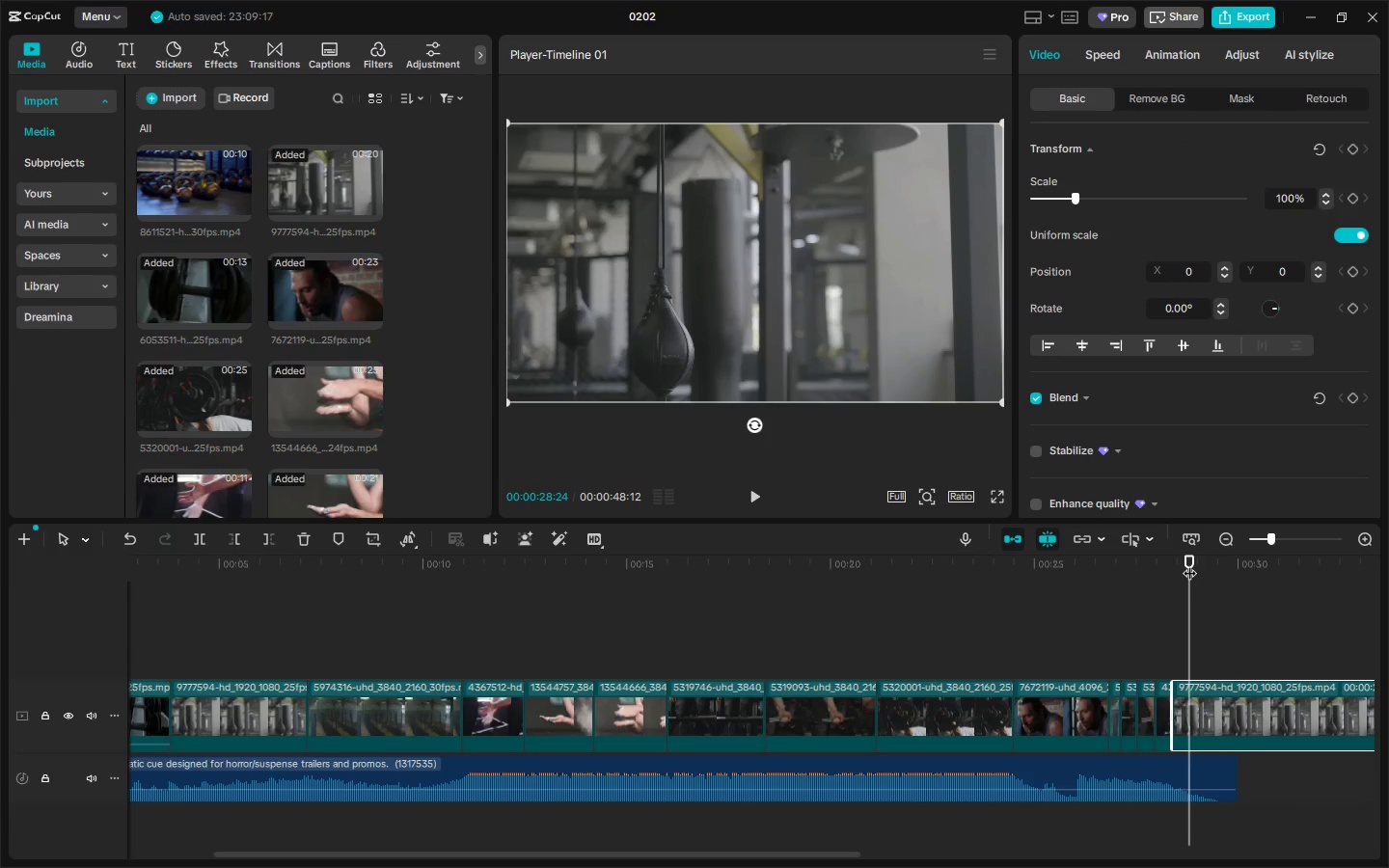 
key(Control+ControlLeft)
 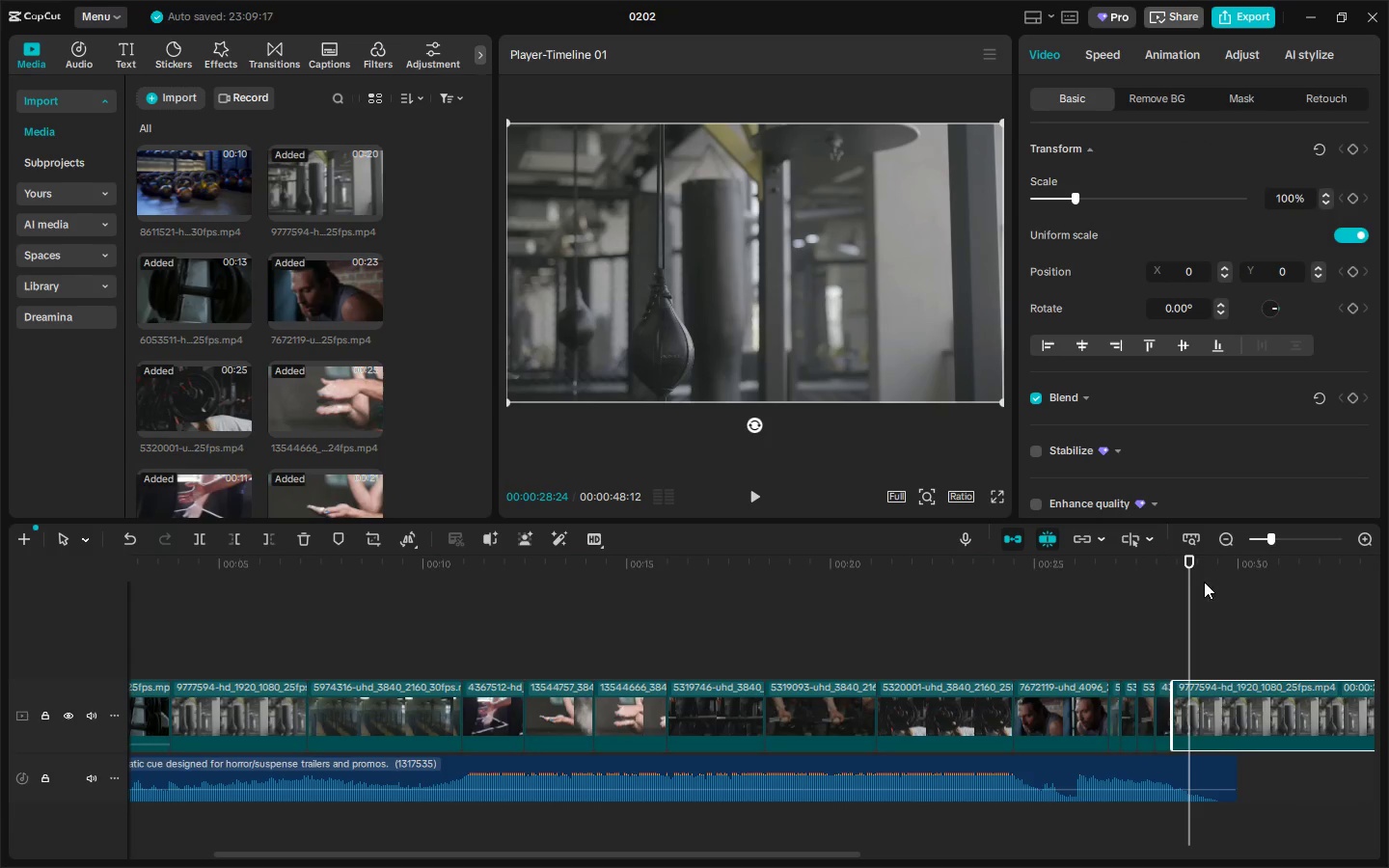 
key(Control+B)
 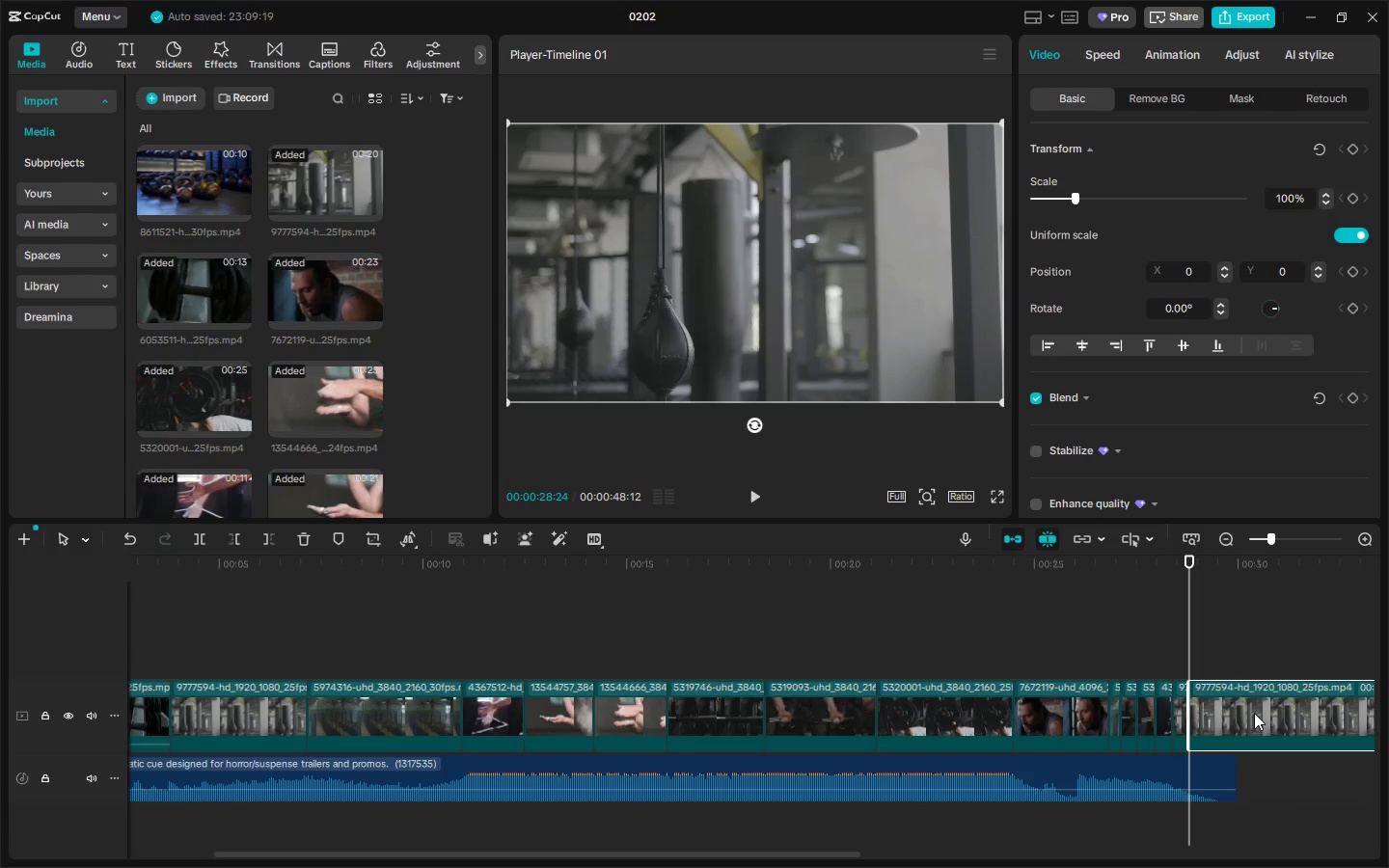 
left_click([1254, 714])
 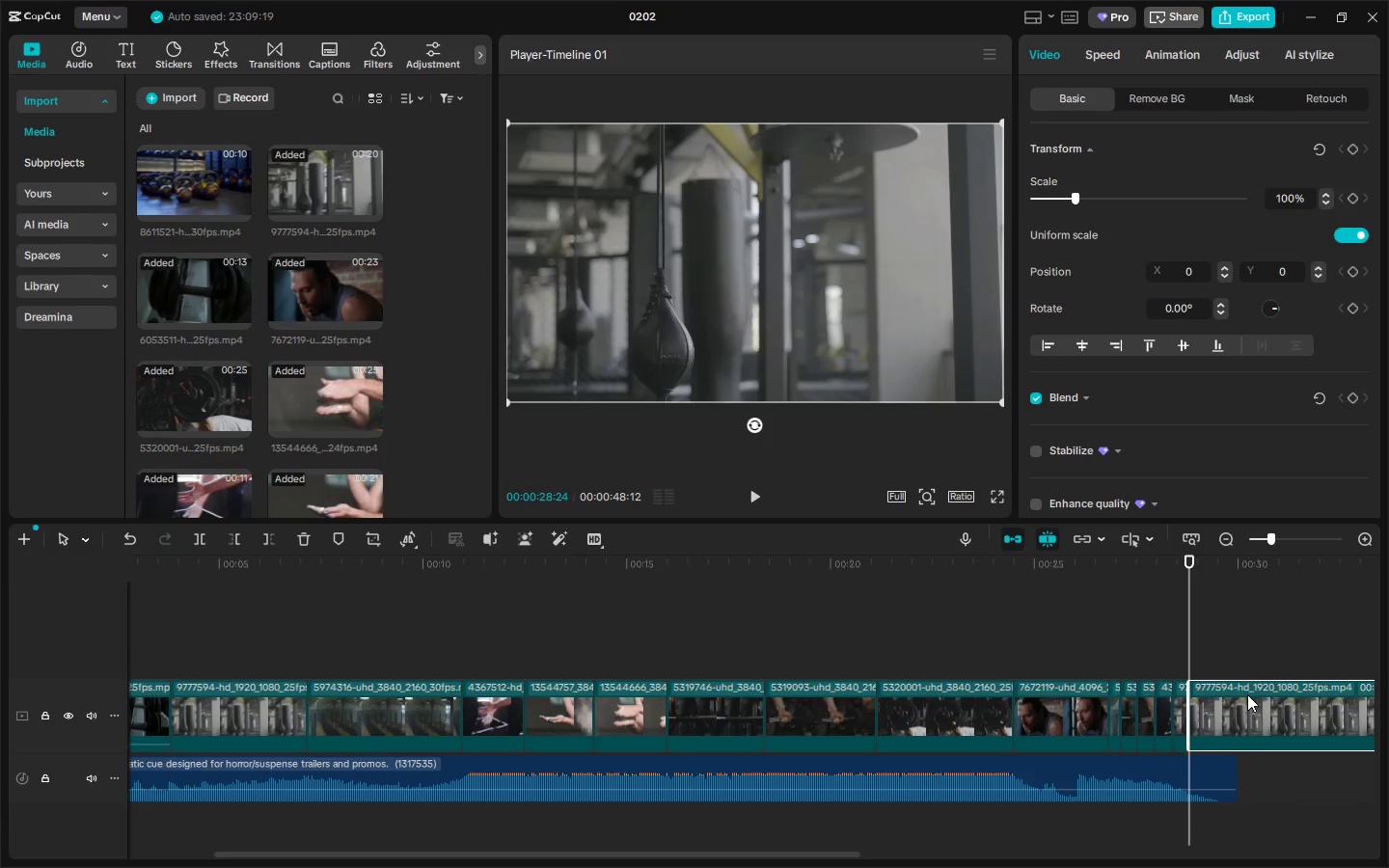 
key(Delete)
 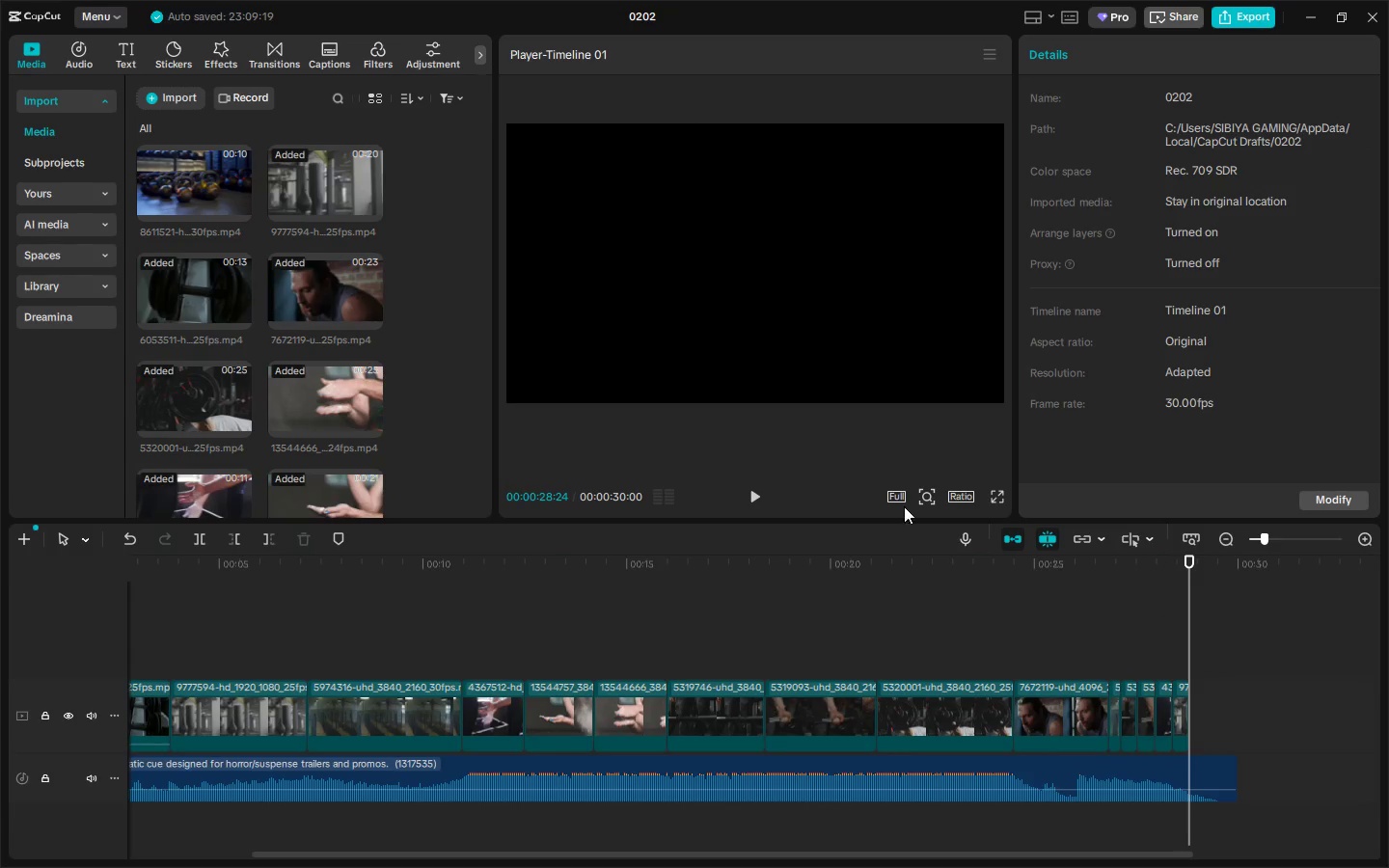 
left_click_drag(start_coordinate=[176, 196], to_coordinate=[1207, 719])
 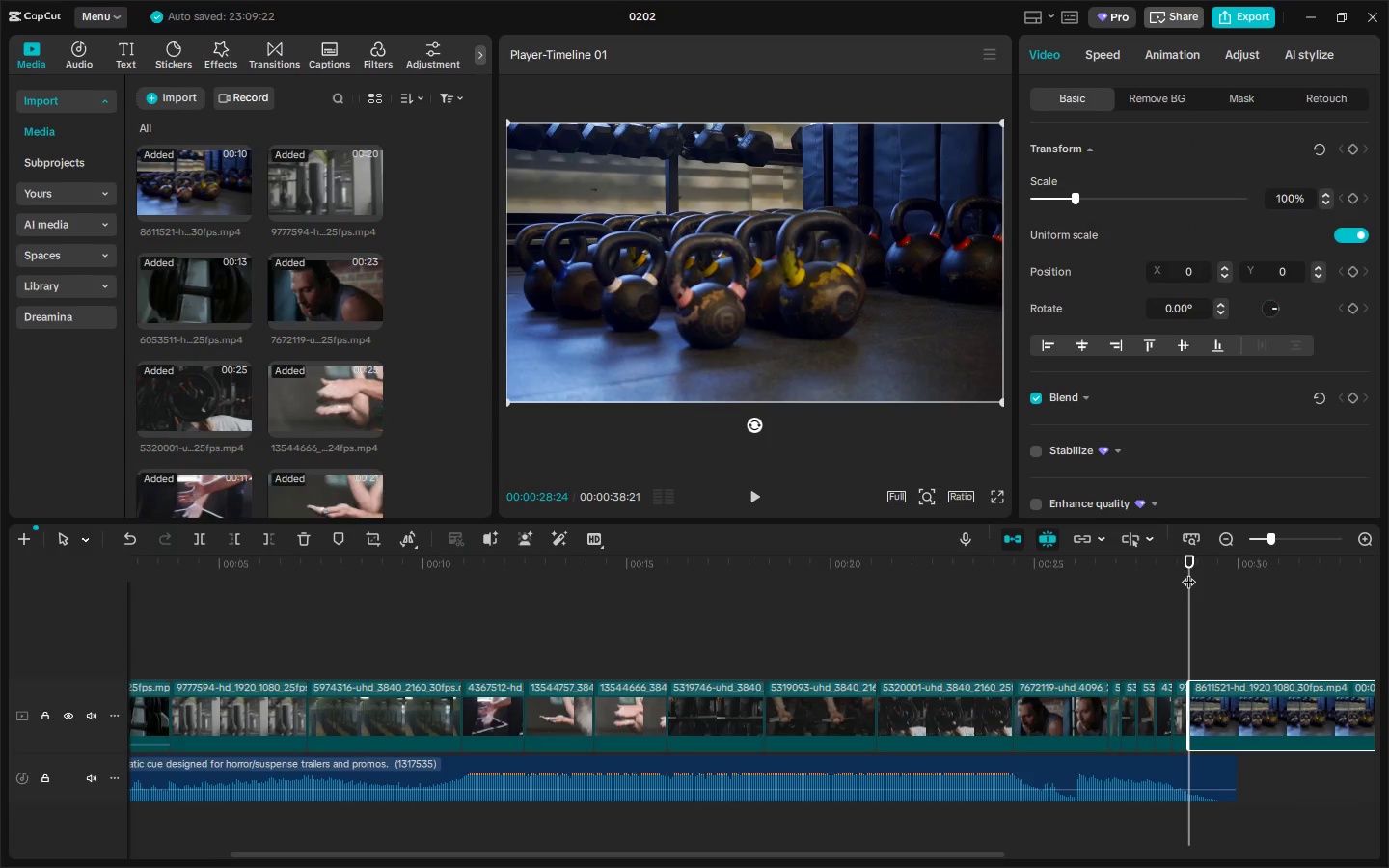 
left_click_drag(start_coordinate=[1187, 571], to_coordinate=[1209, 570])
 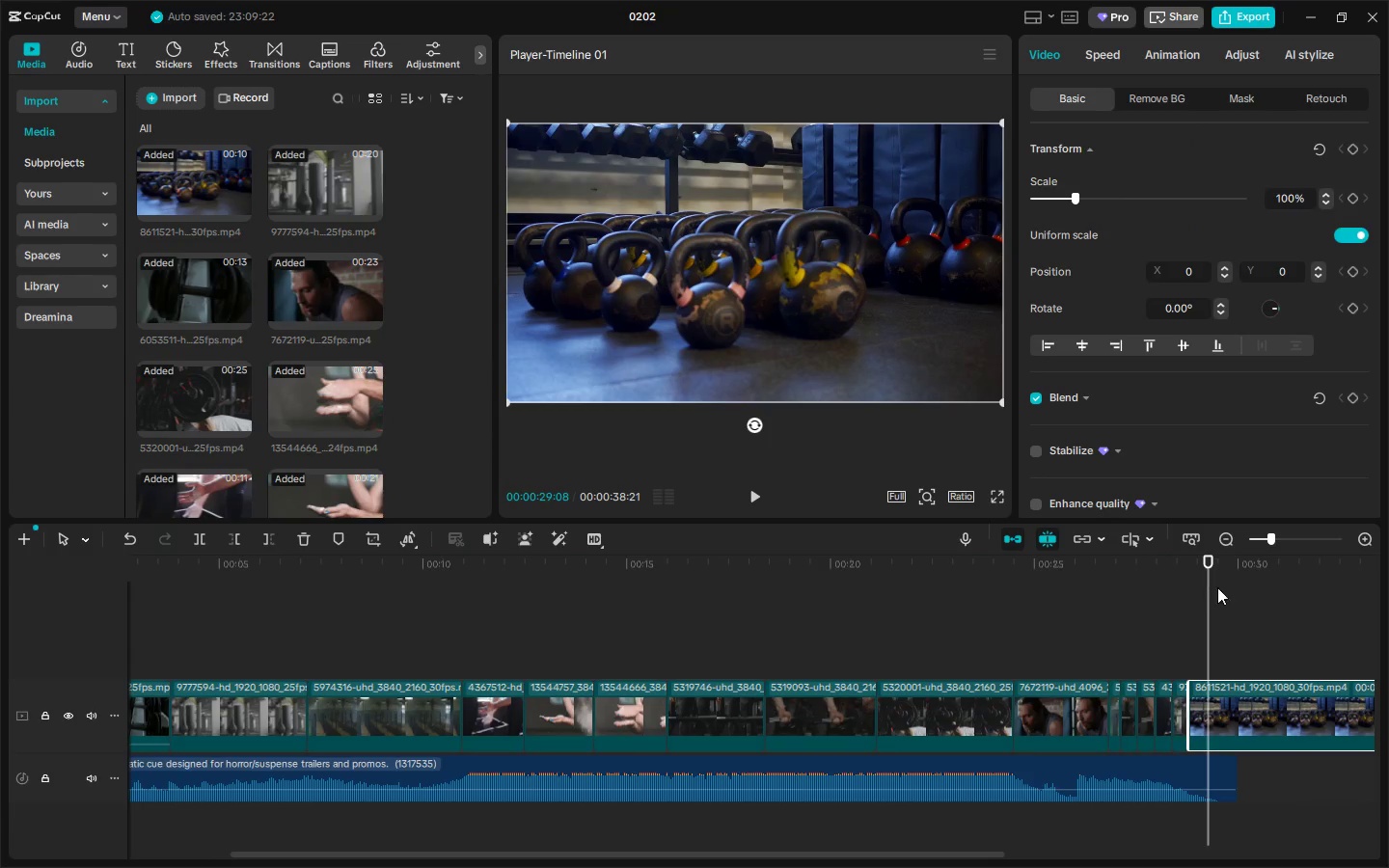 
key(Control+ControlLeft)
 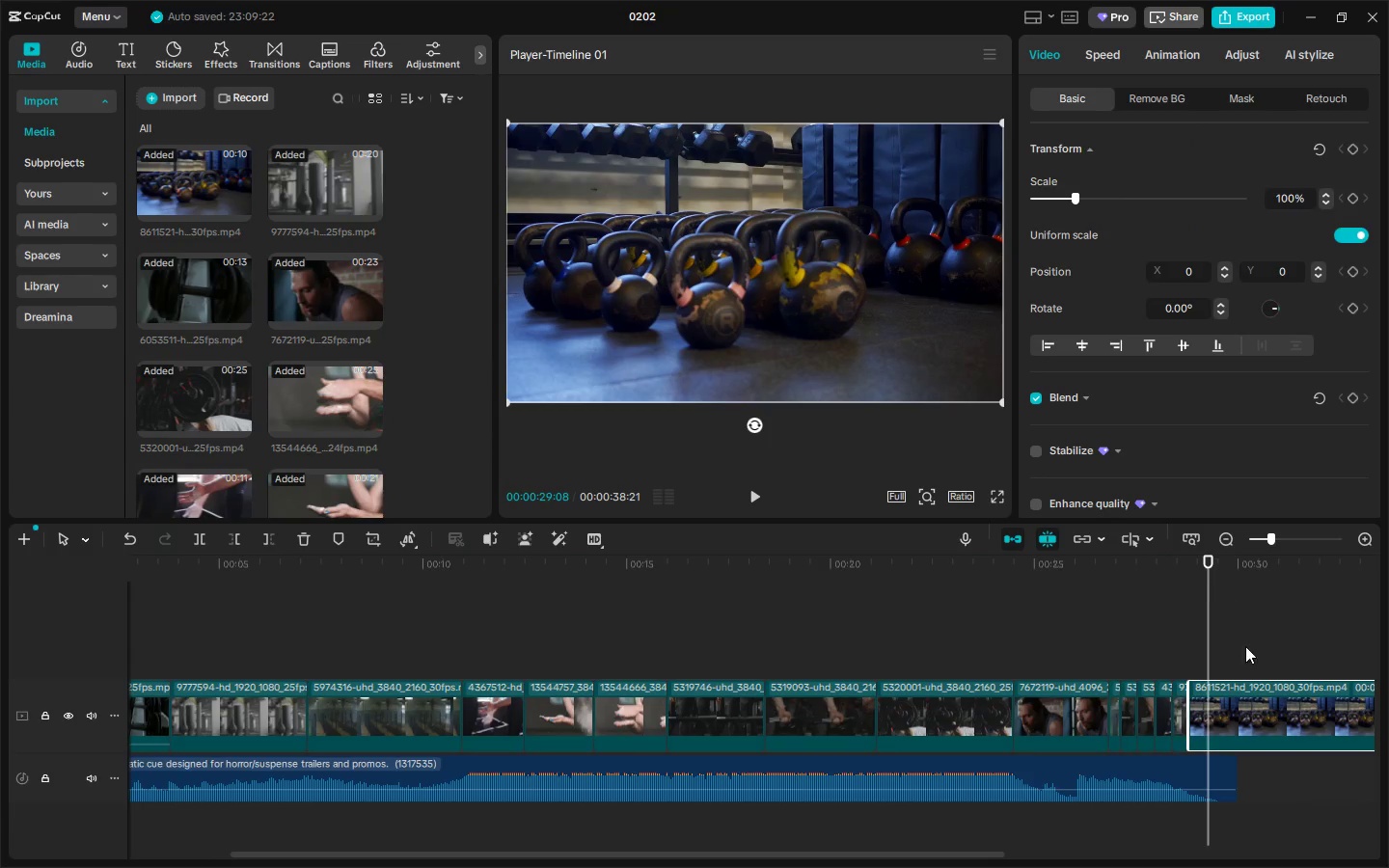 
key(Control+B)
 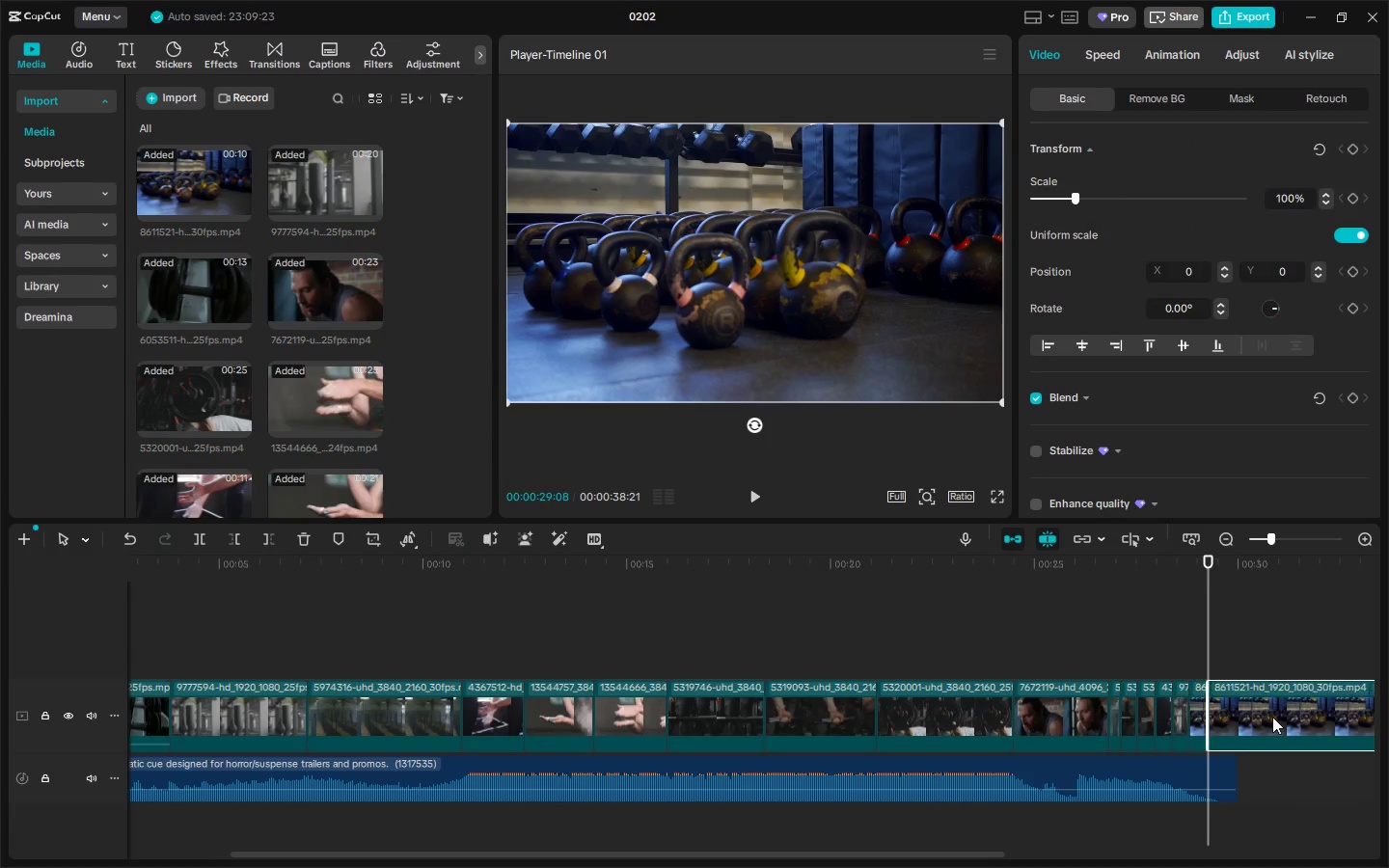 
left_click([1273, 718])
 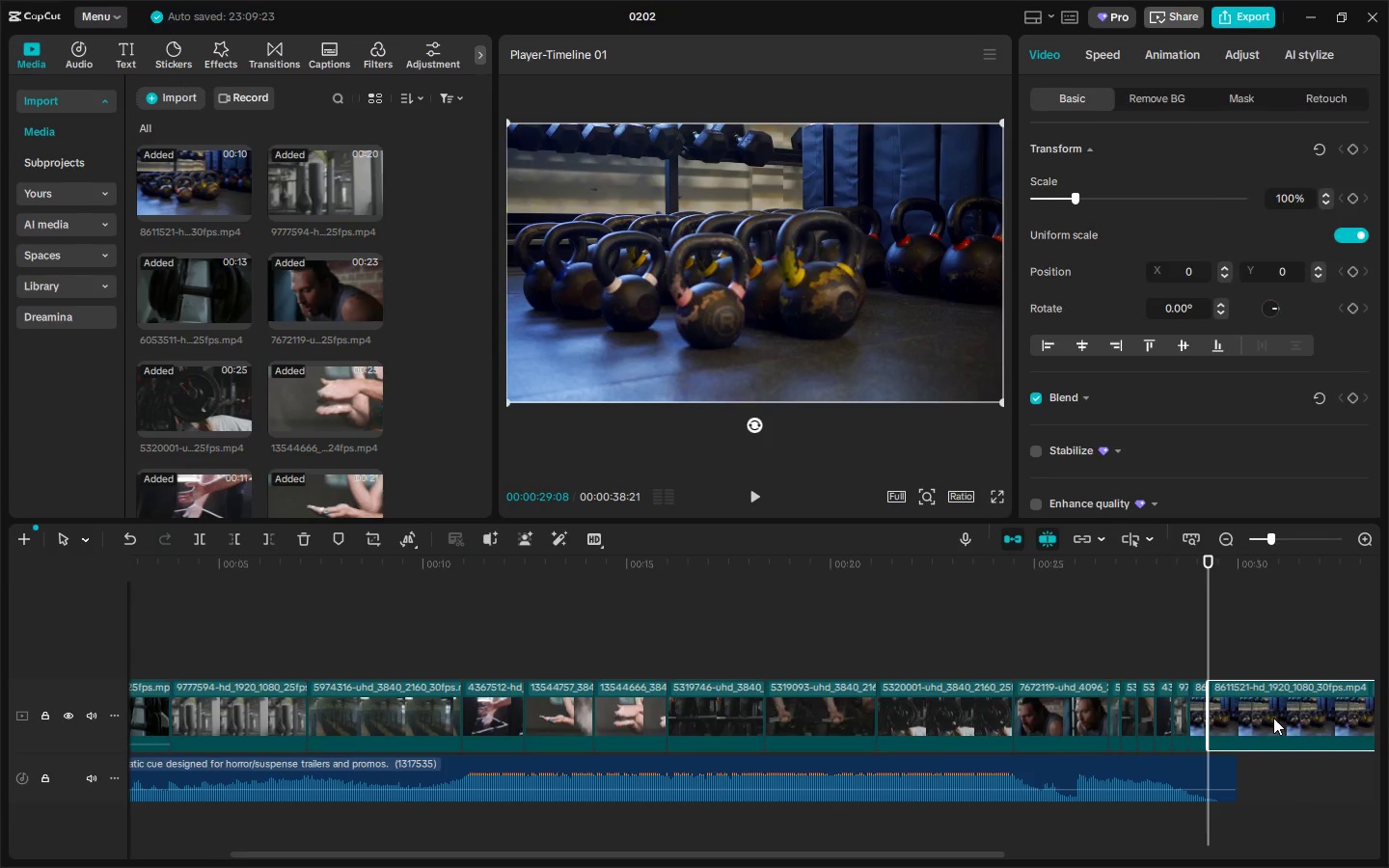 
key(Delete)
 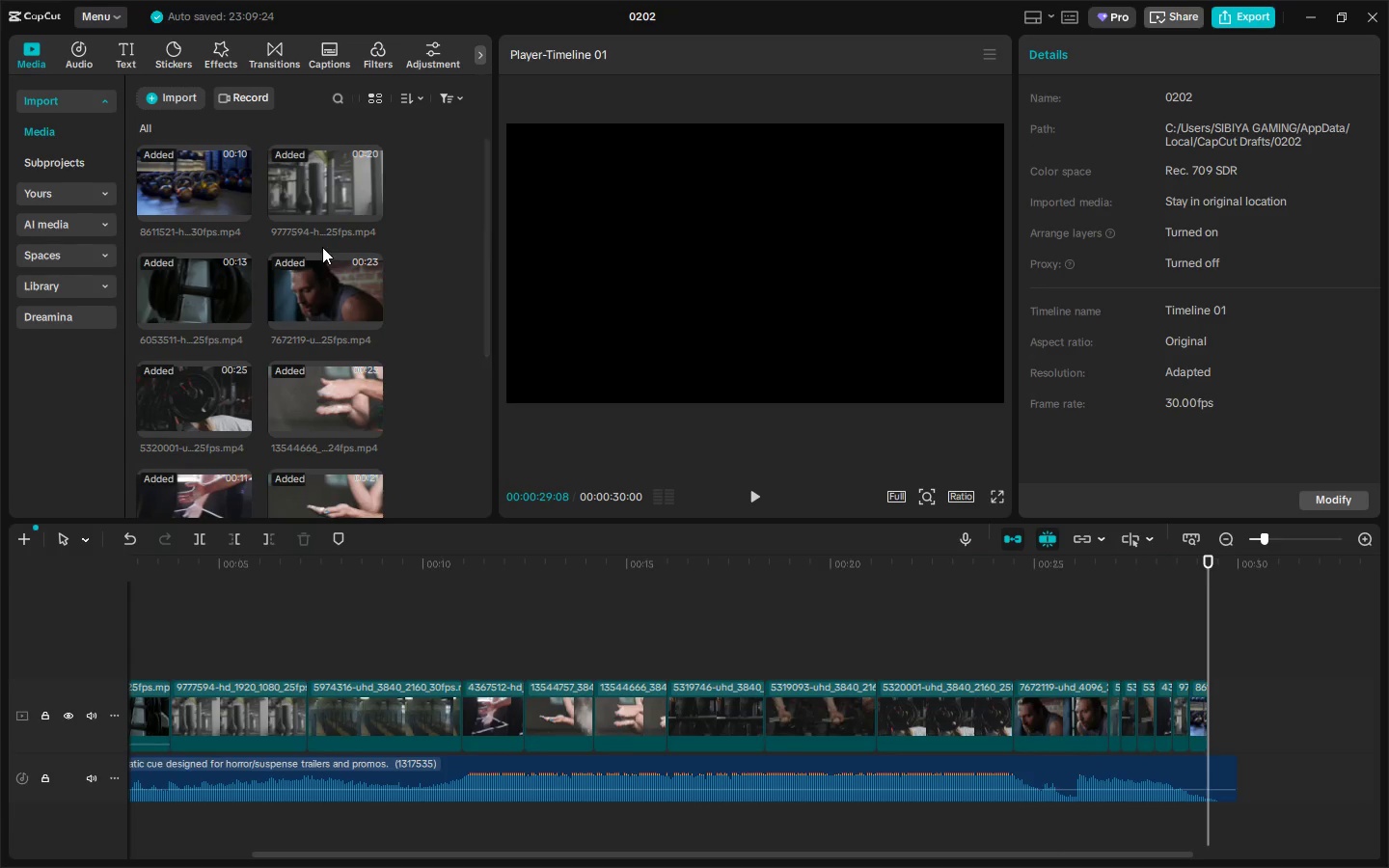 
scroll: coordinate [305, 375], scroll_direction: down, amount: 3.0
 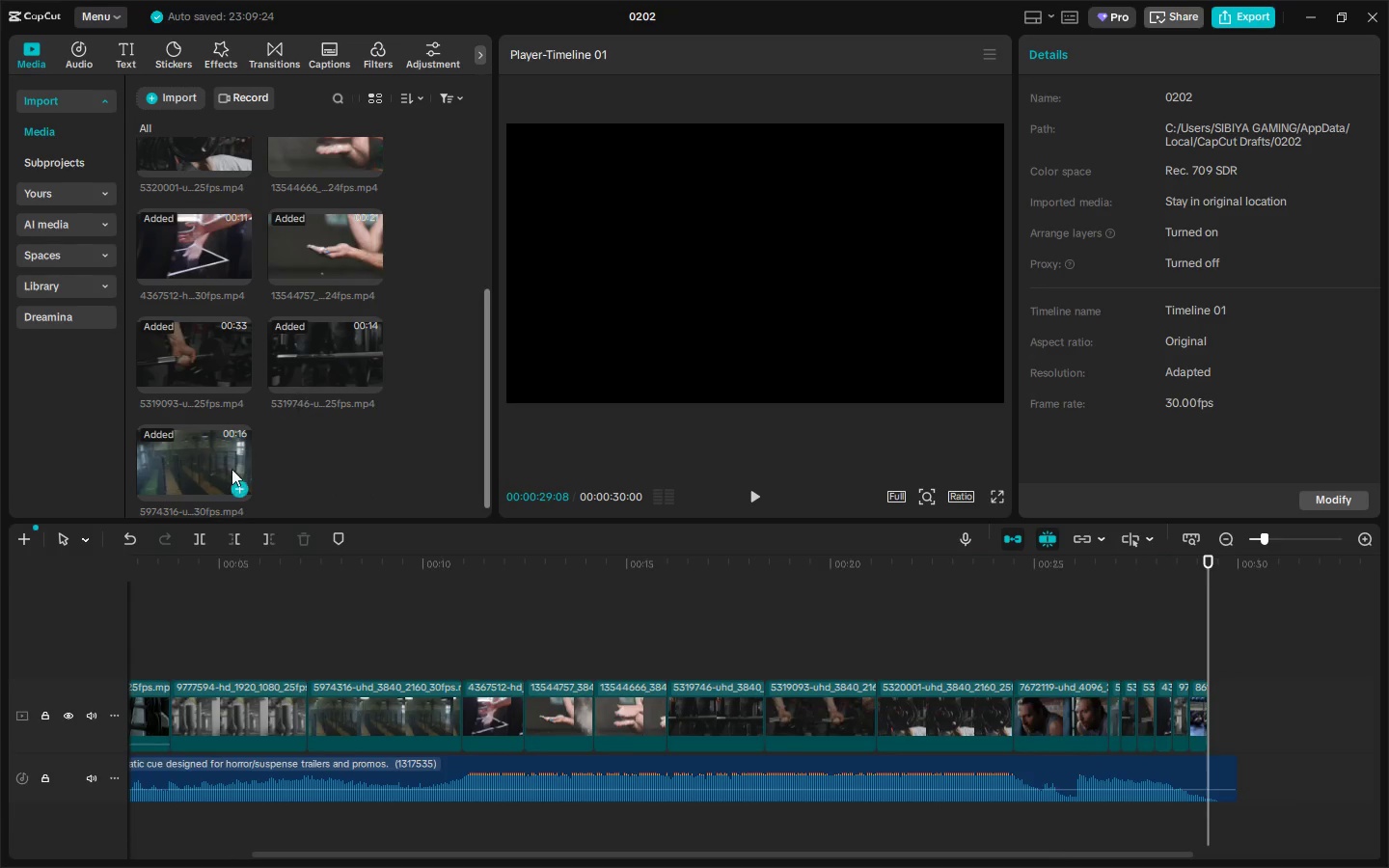 
left_click_drag(start_coordinate=[229, 474], to_coordinate=[1198, 710])
 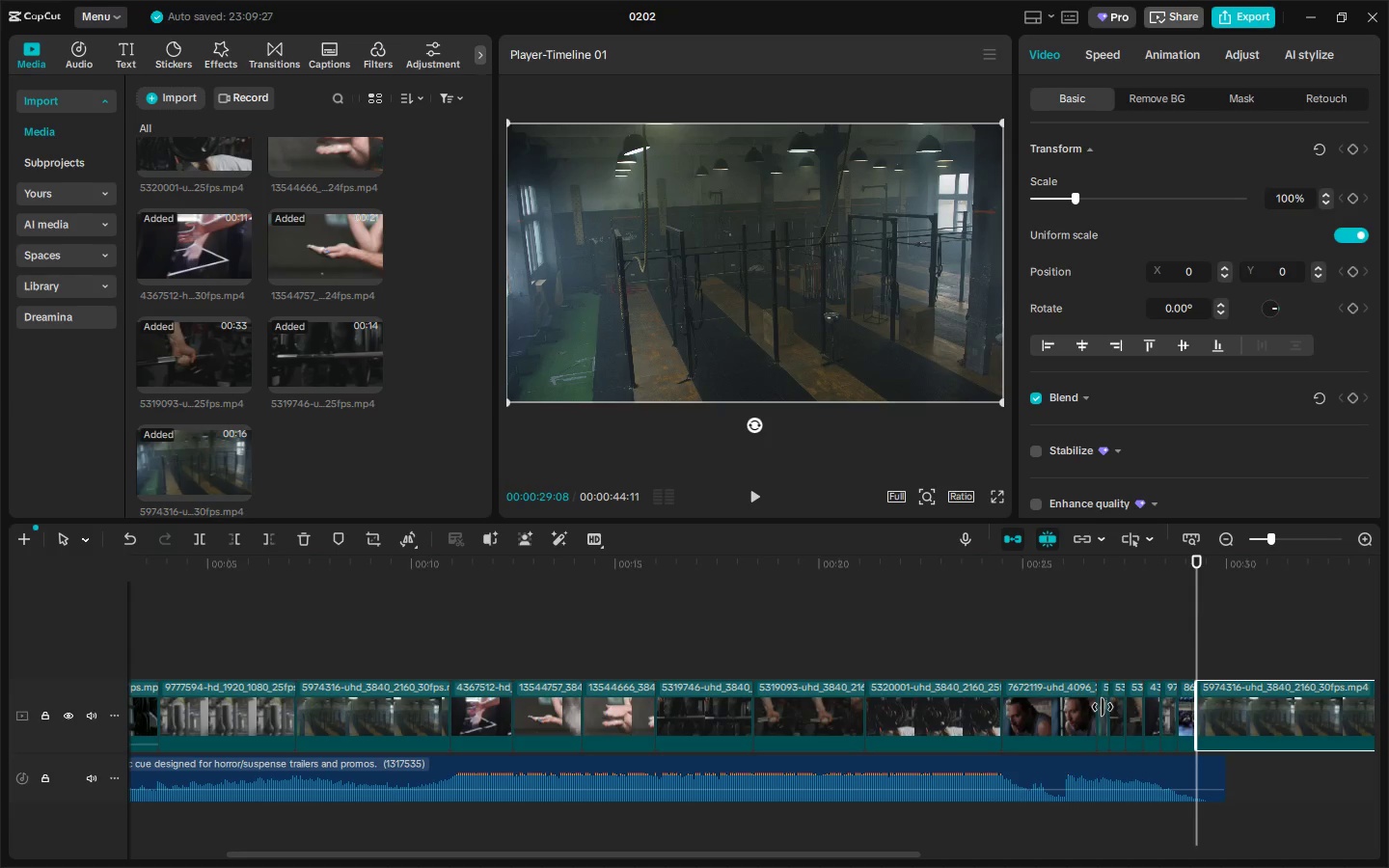 
left_click([1104, 707])
 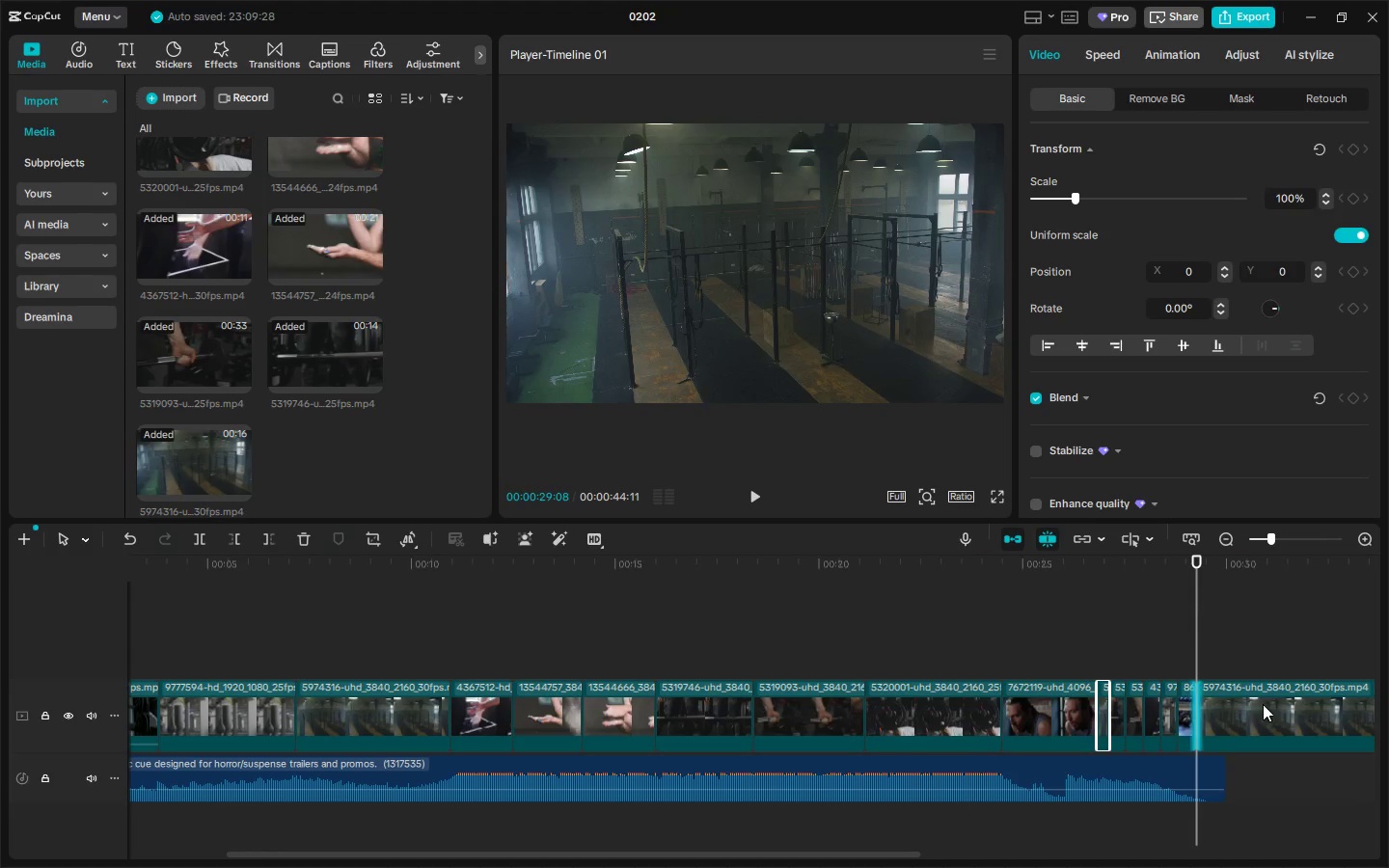 
key(Delete)
 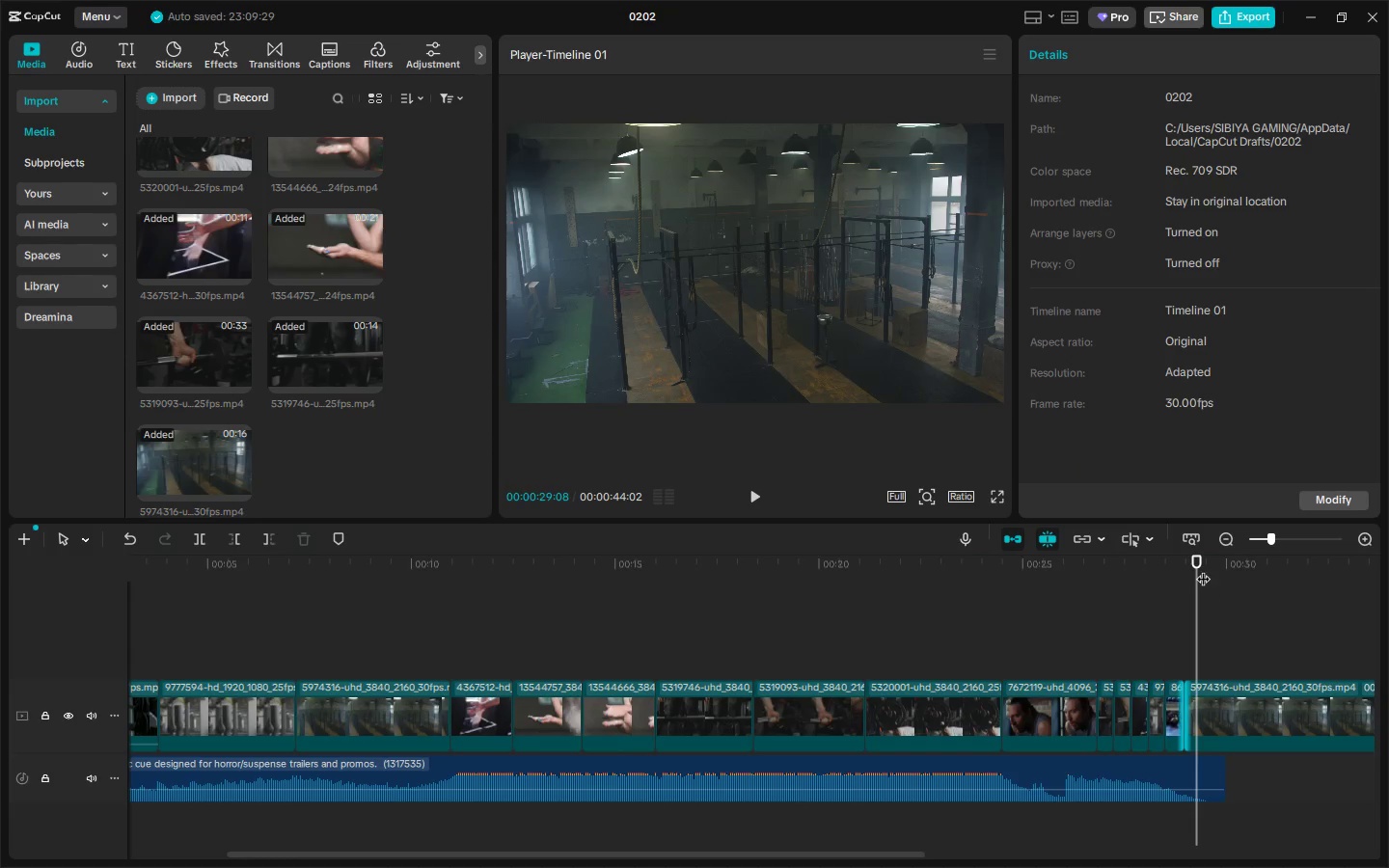 
left_click_drag(start_coordinate=[1193, 564], to_coordinate=[1224, 574])
 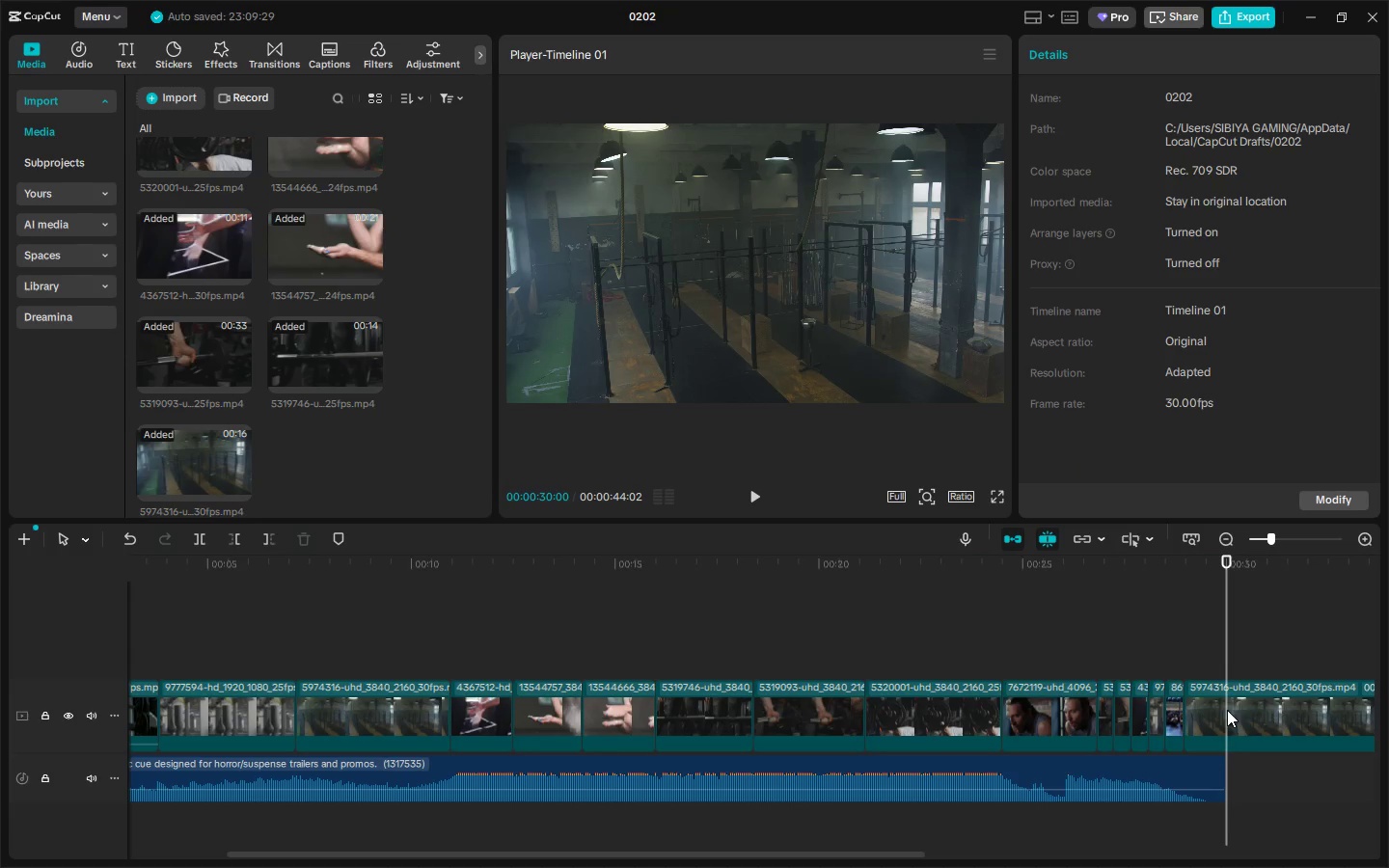 
key(Control+B)
 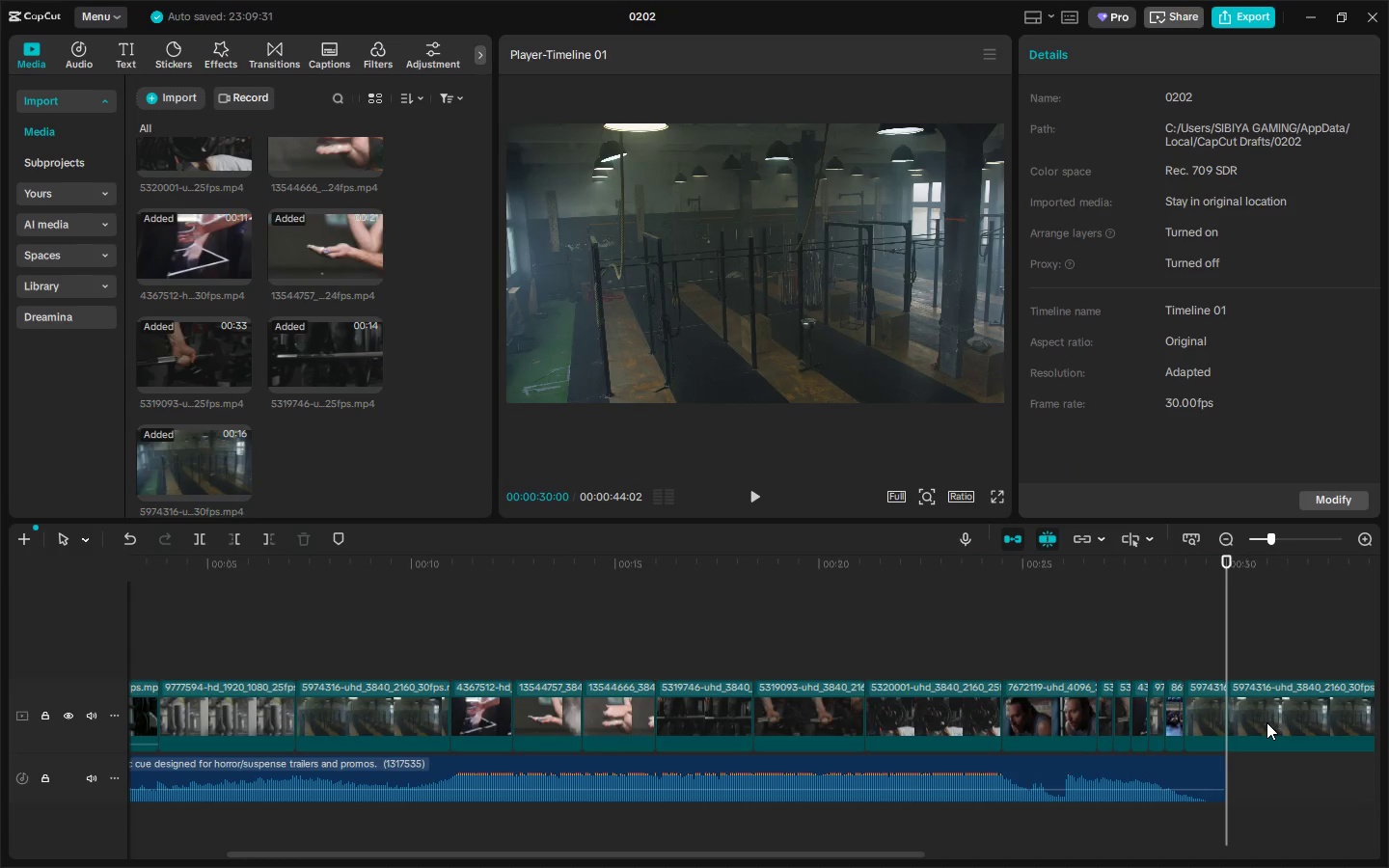 
left_click([1266, 722])
 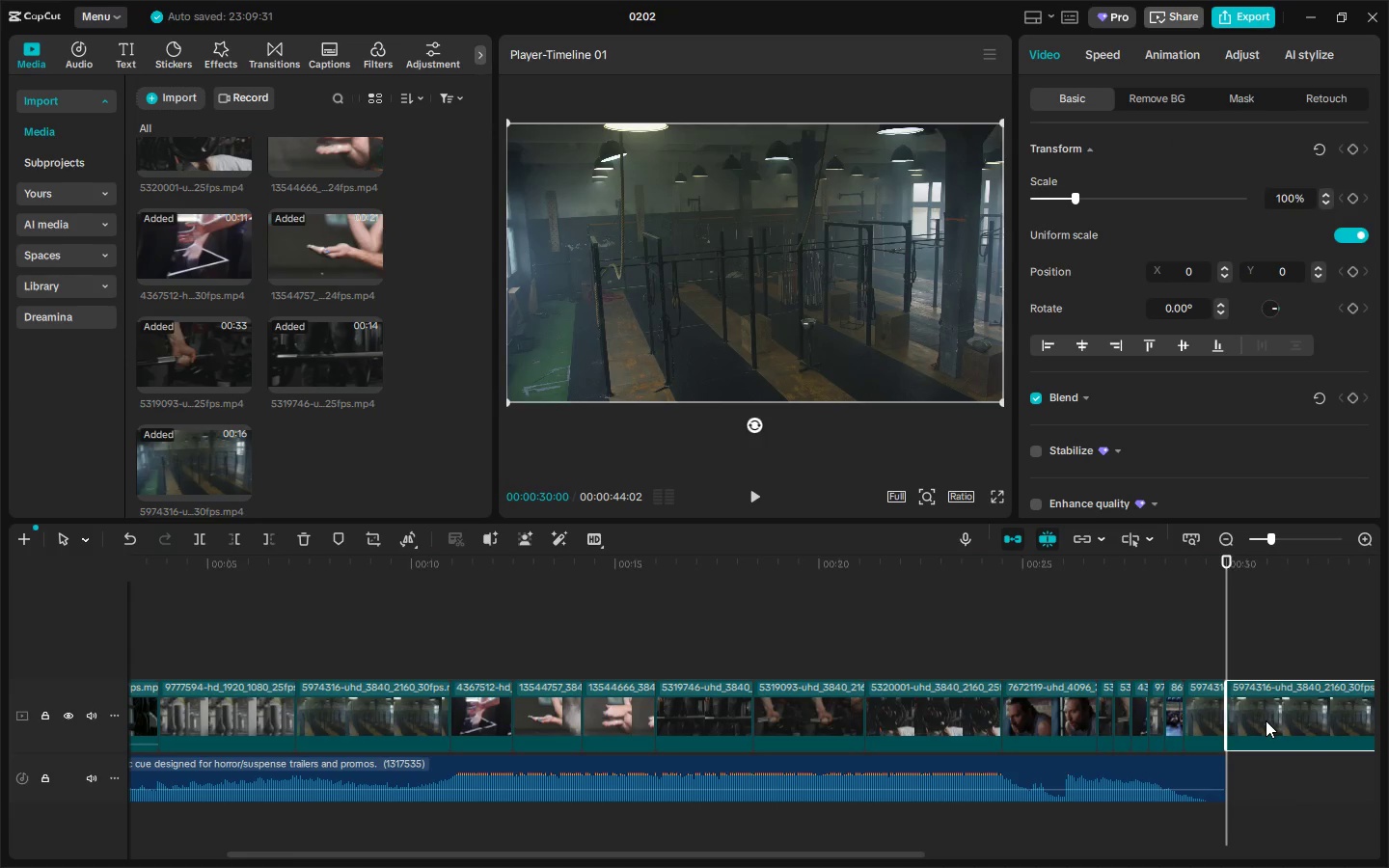 
key(Delete)
 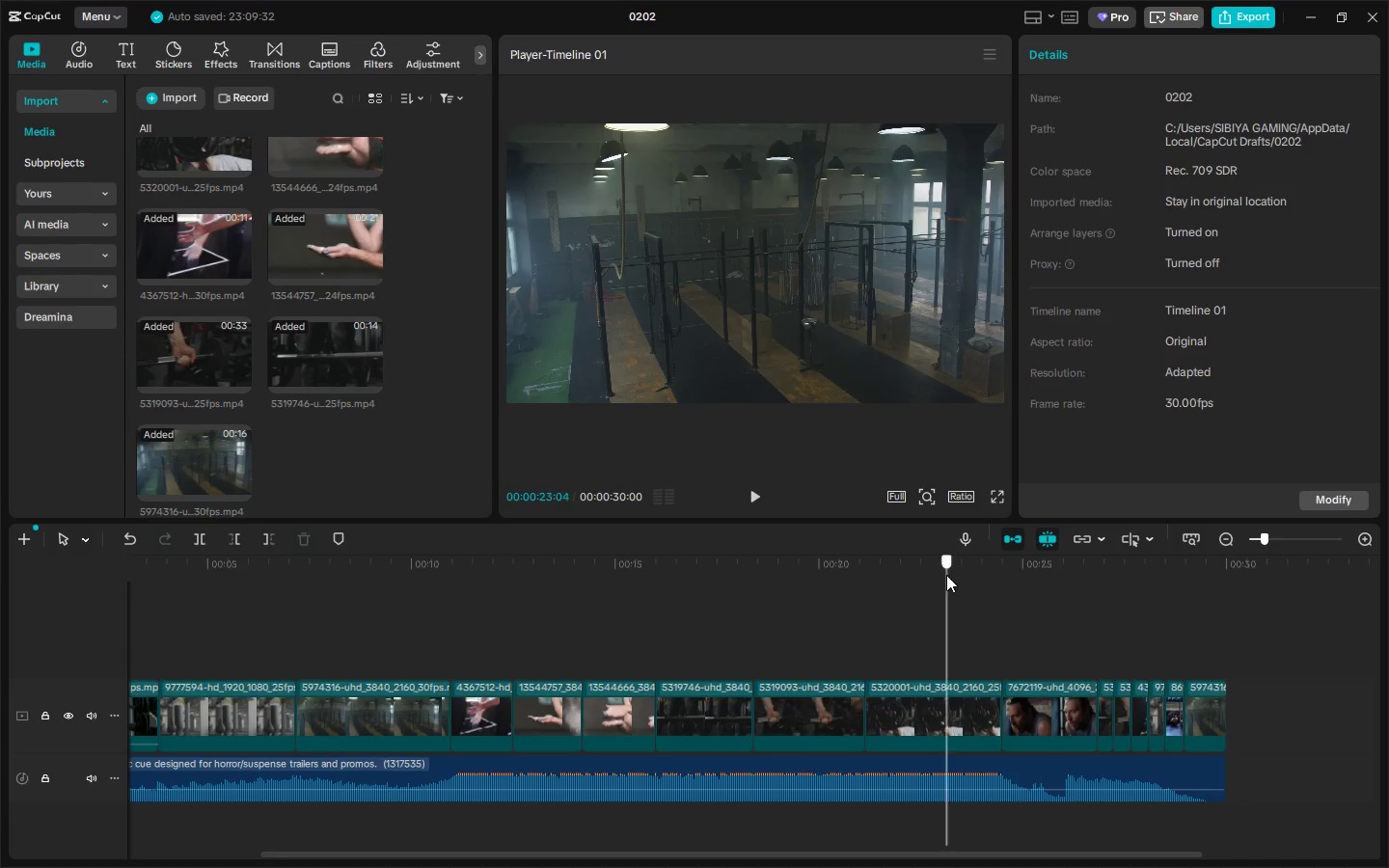 
key(Space)
 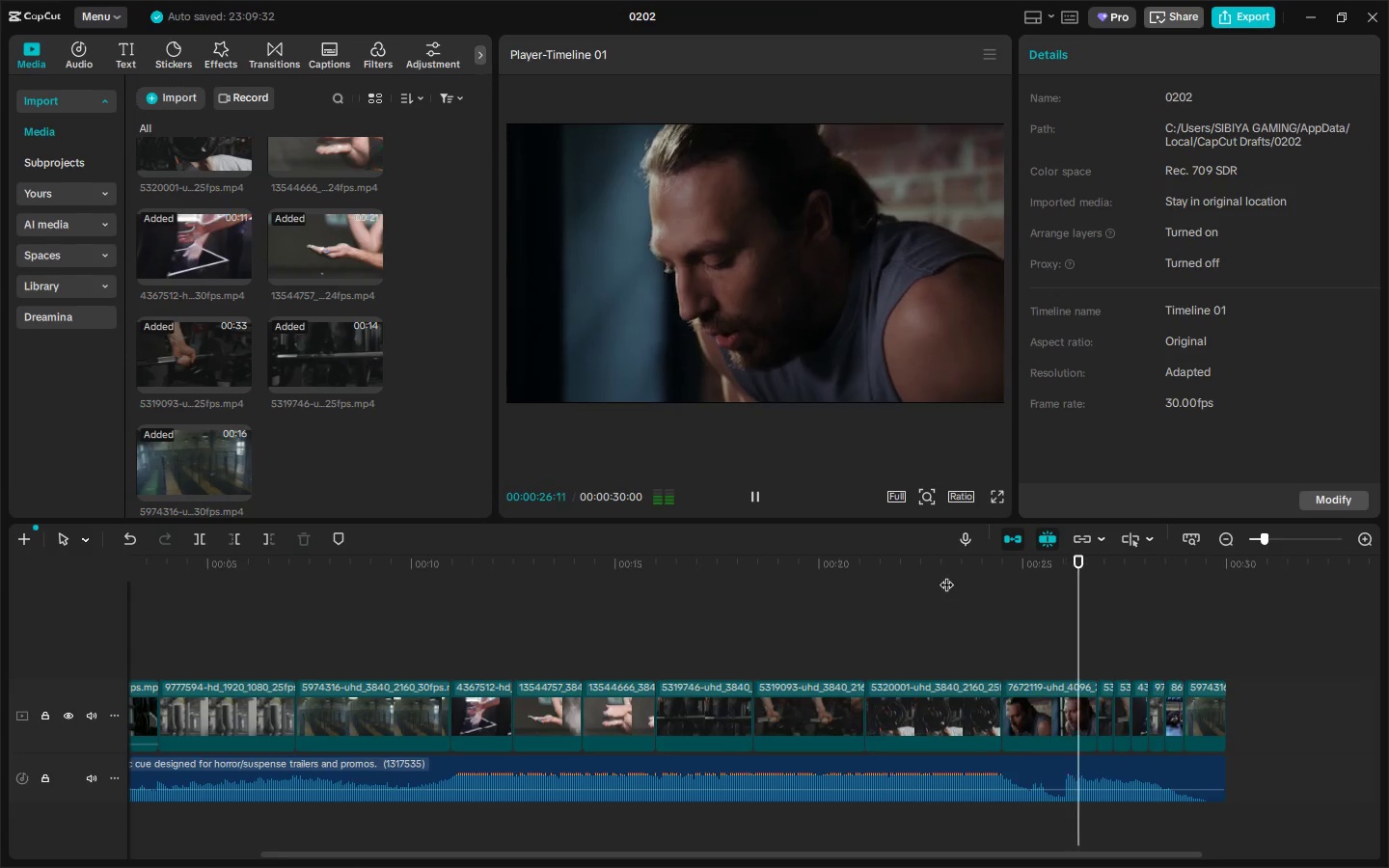 
wait(8.27)
 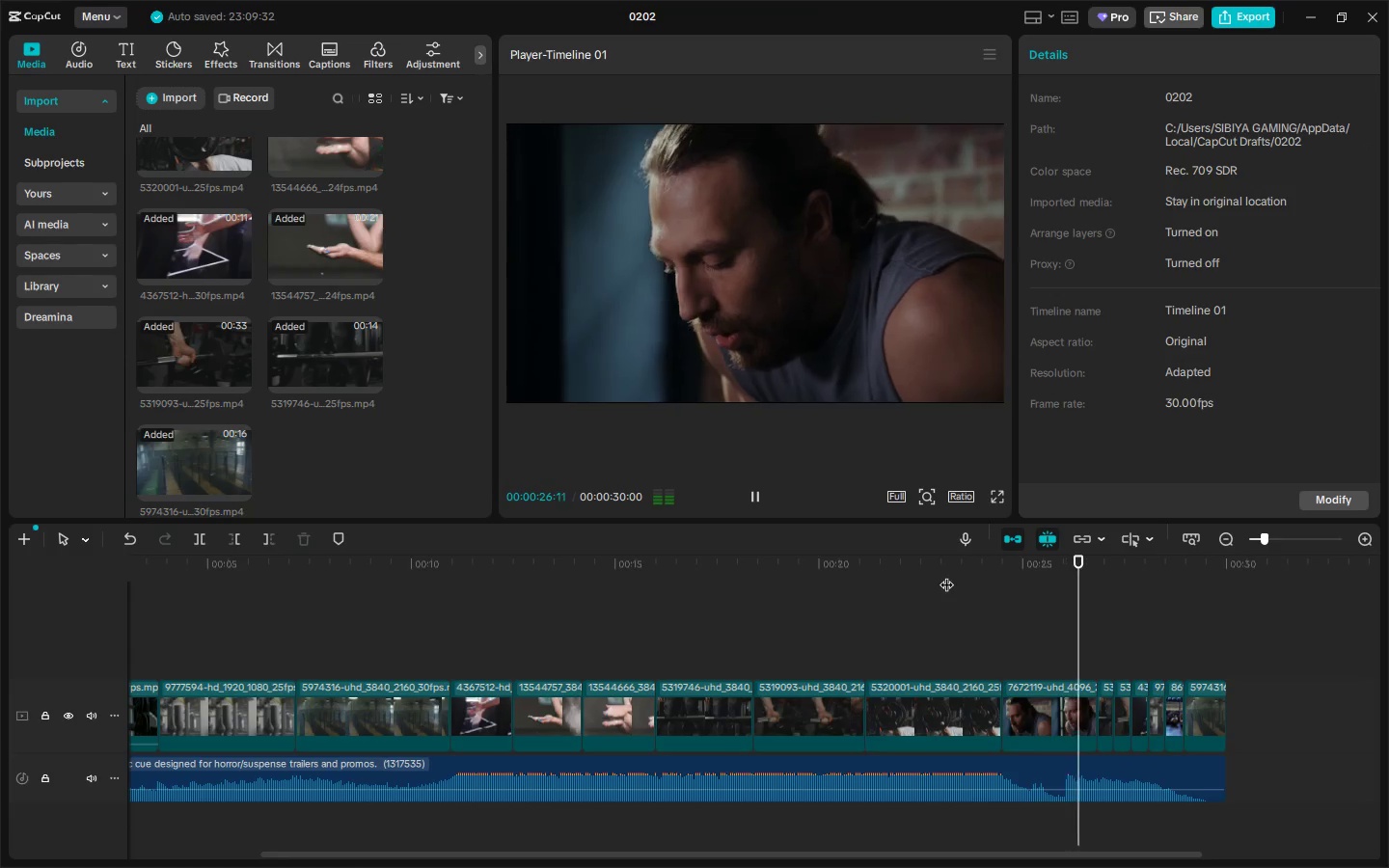 
left_click_drag(start_coordinate=[810, 853], to_coordinate=[410, 826])
 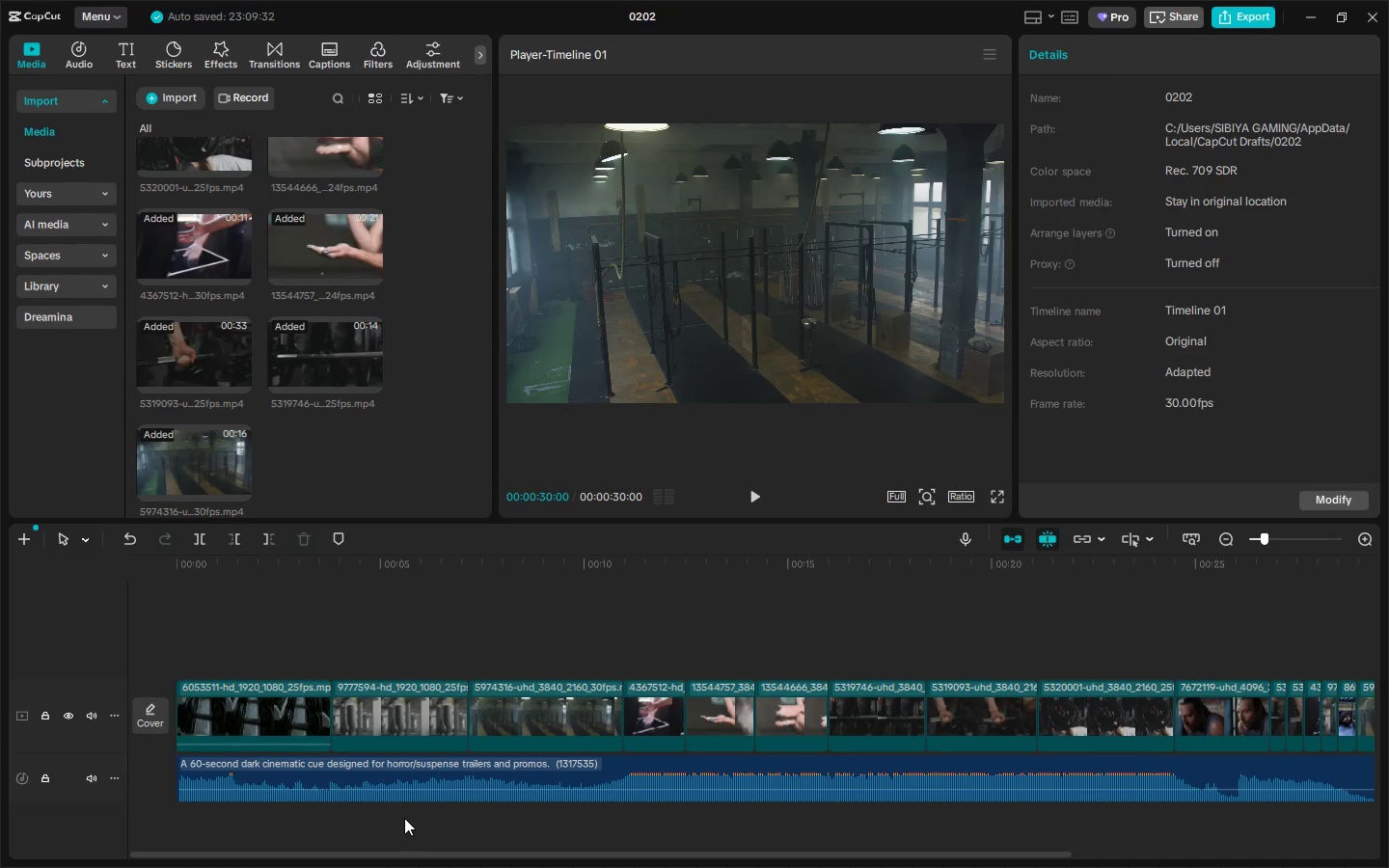 
wait(36.83)
 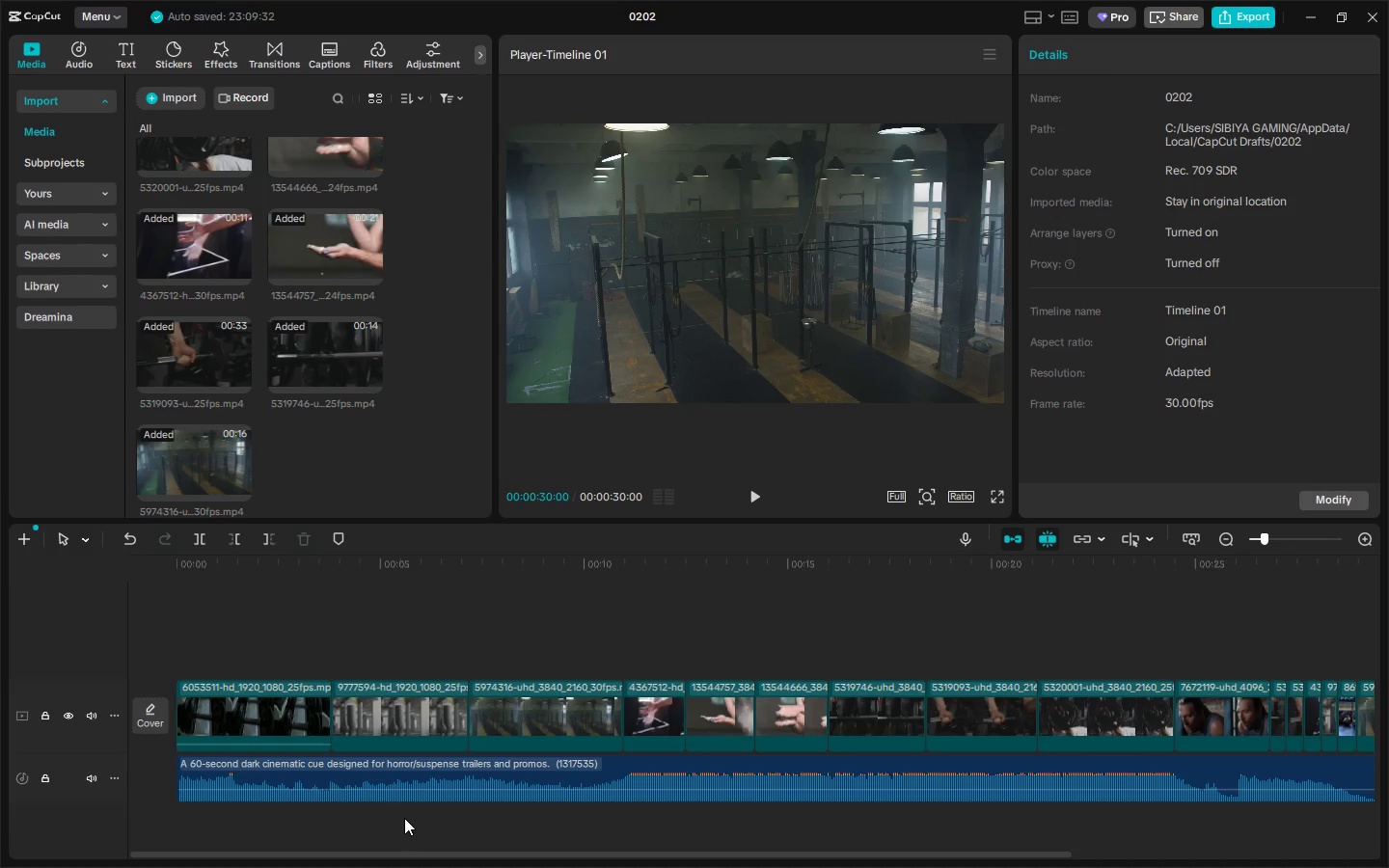 
left_click_drag(start_coordinate=[205, 559], to_coordinate=[125, 568])
 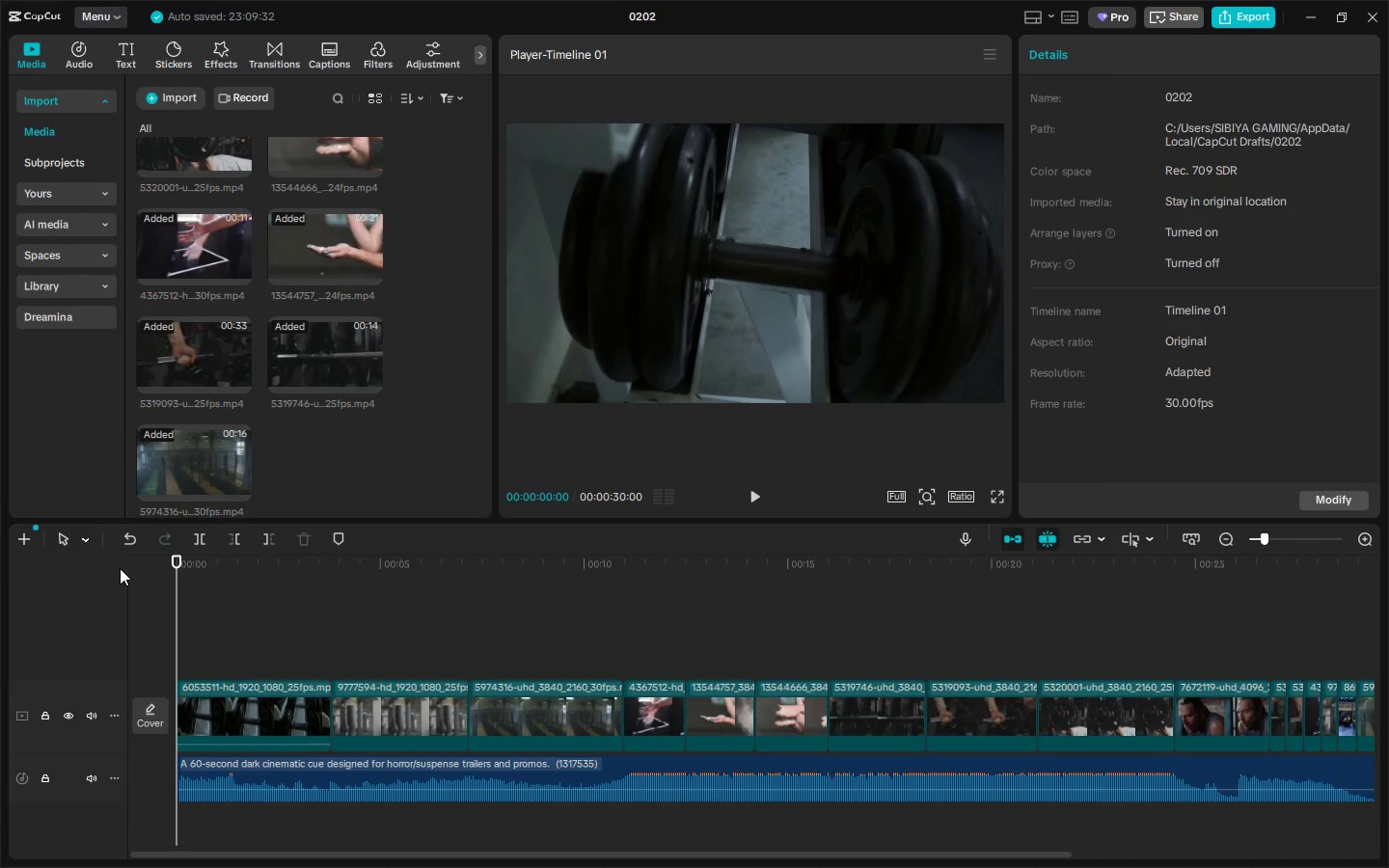 
key(Space)
 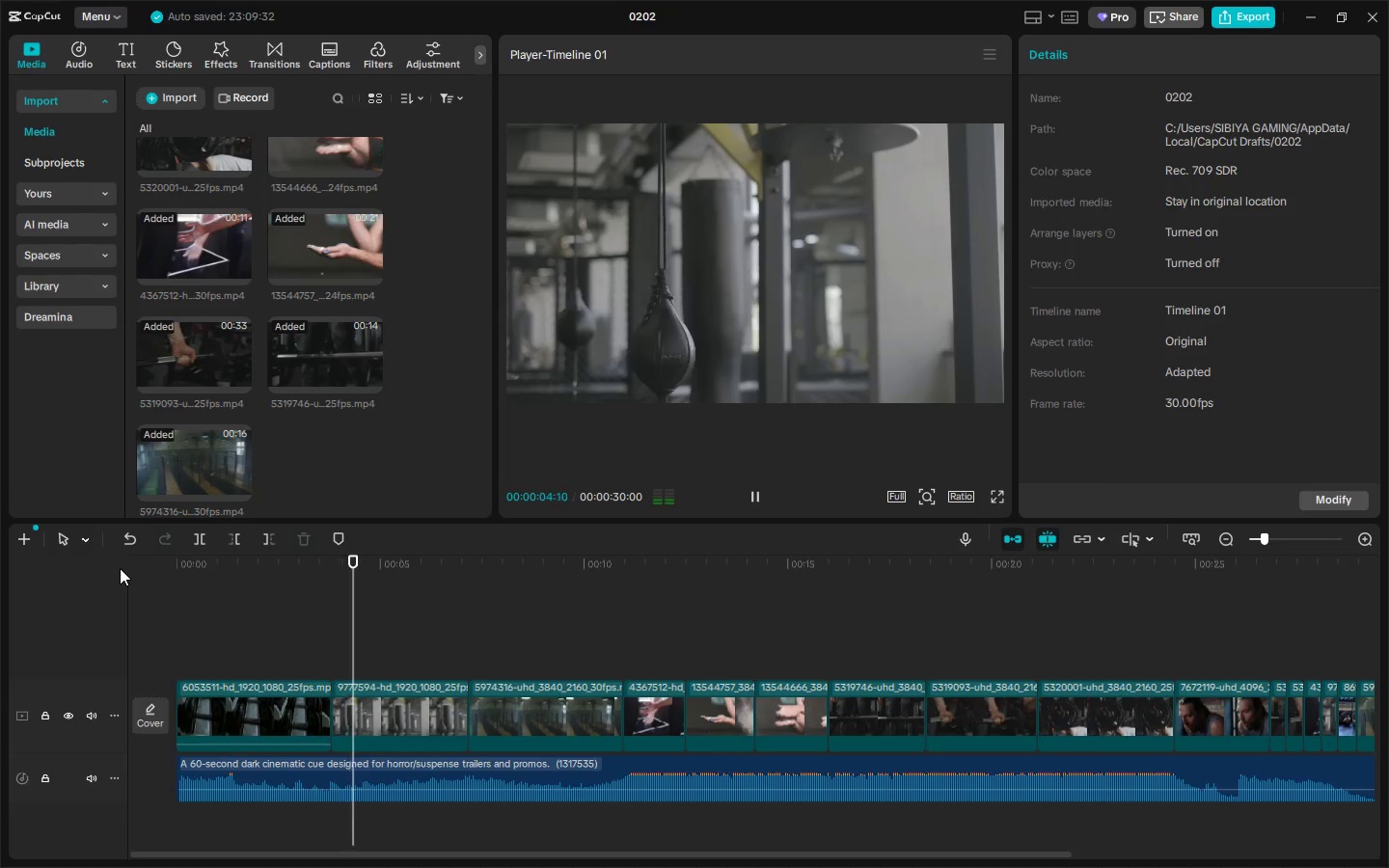 
wait(5.75)
 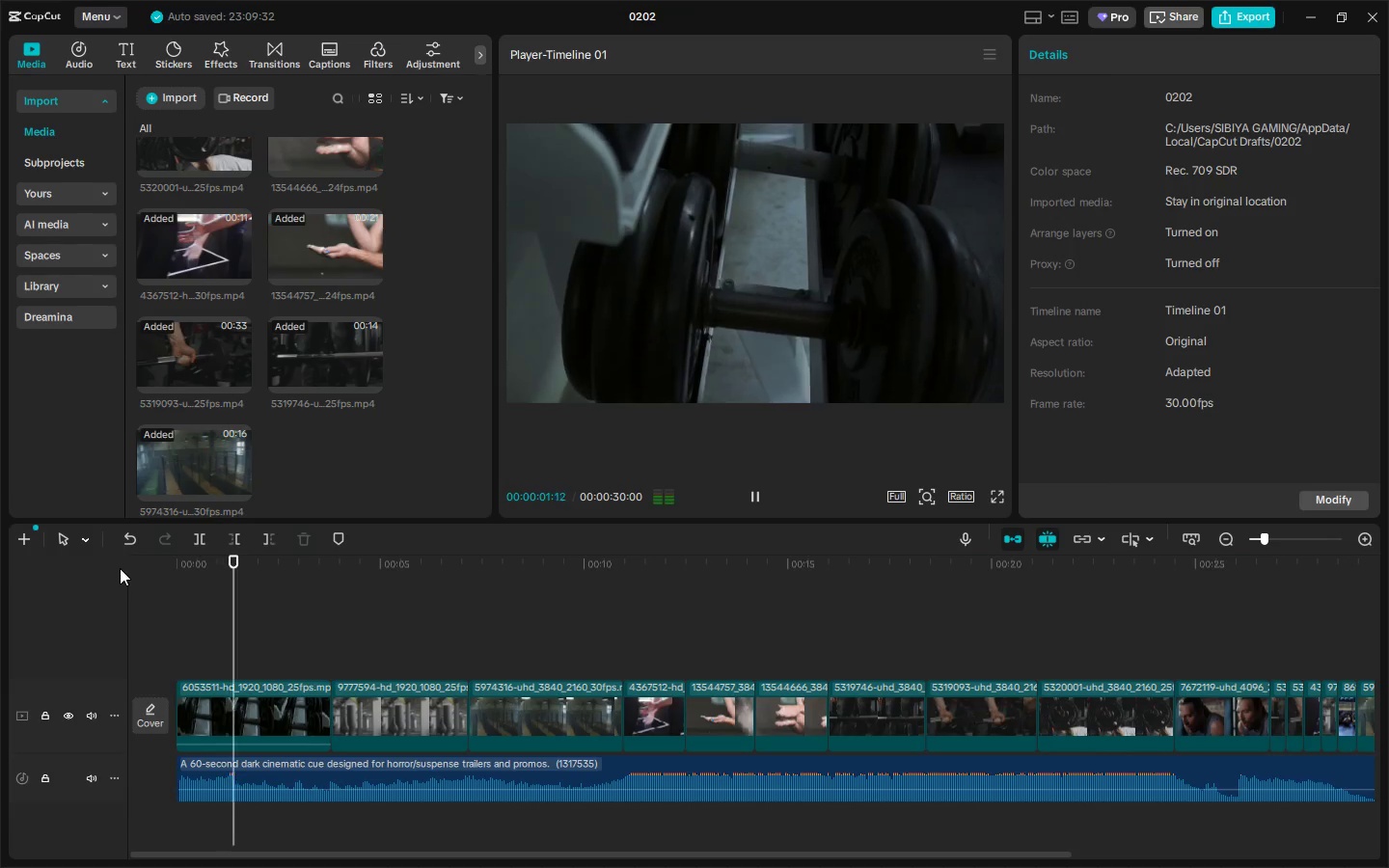 
left_click_drag(start_coordinate=[467, 852], to_coordinate=[564, 857])
 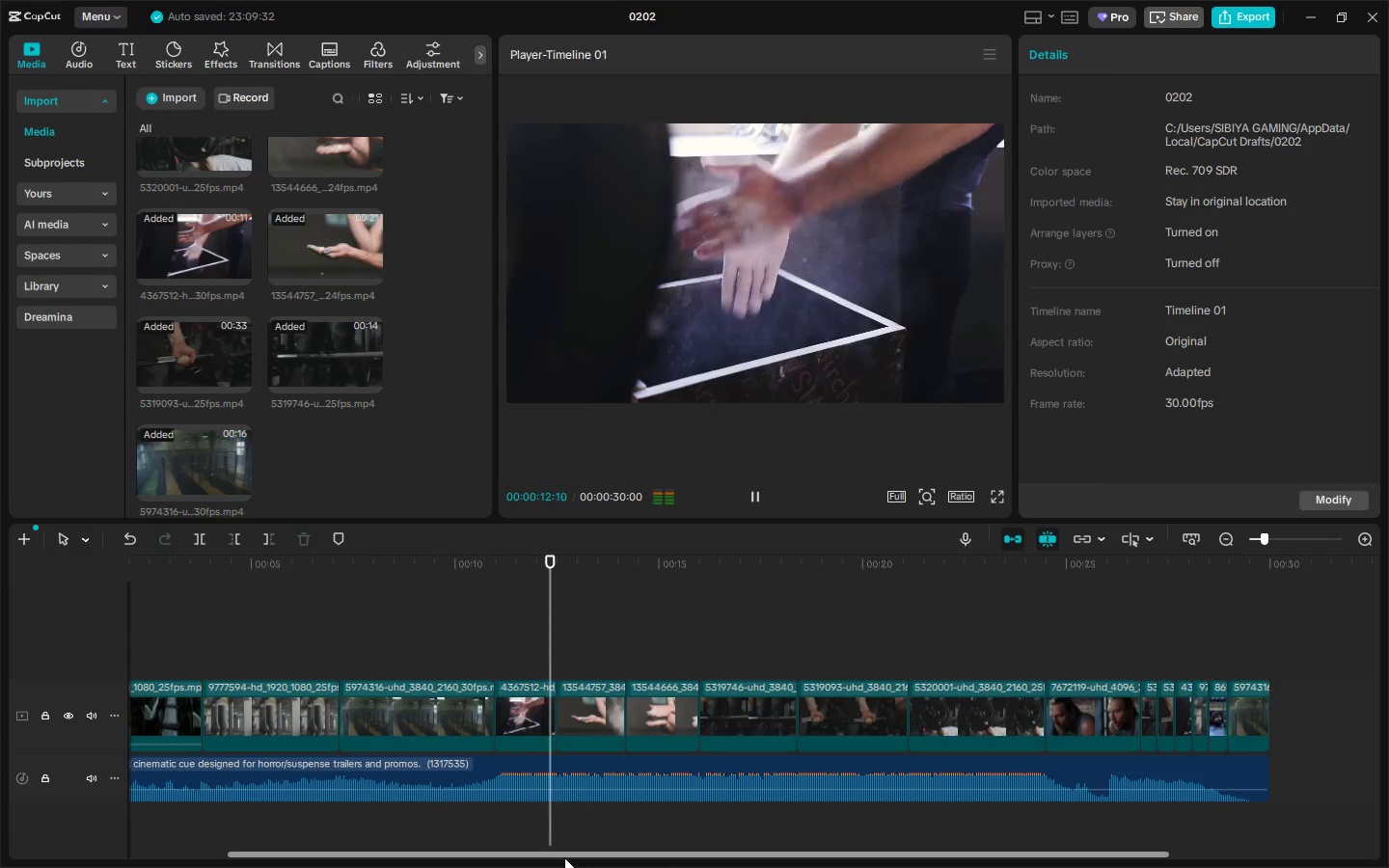 
key(Space)
 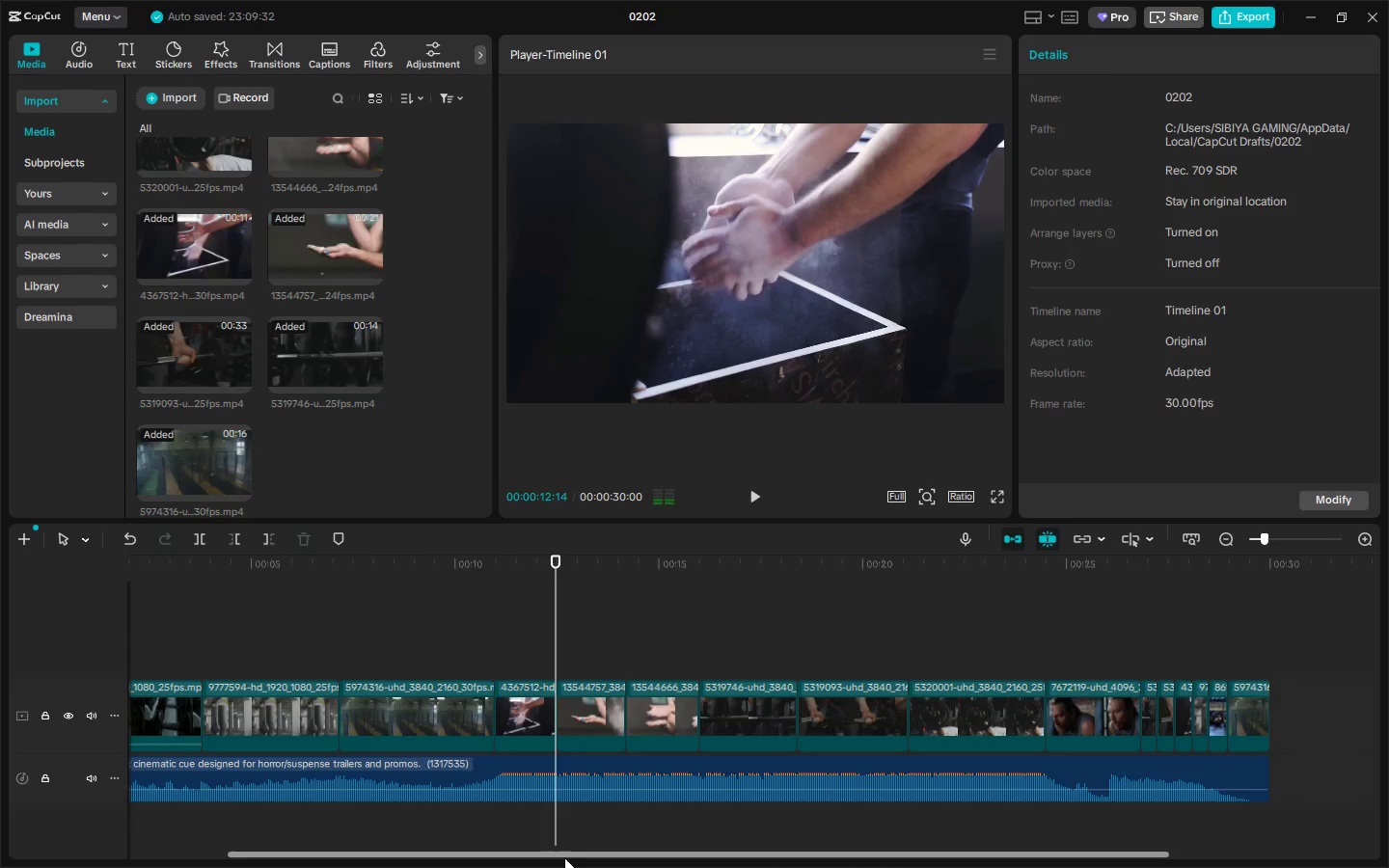 
key(Alt+AltLeft)
 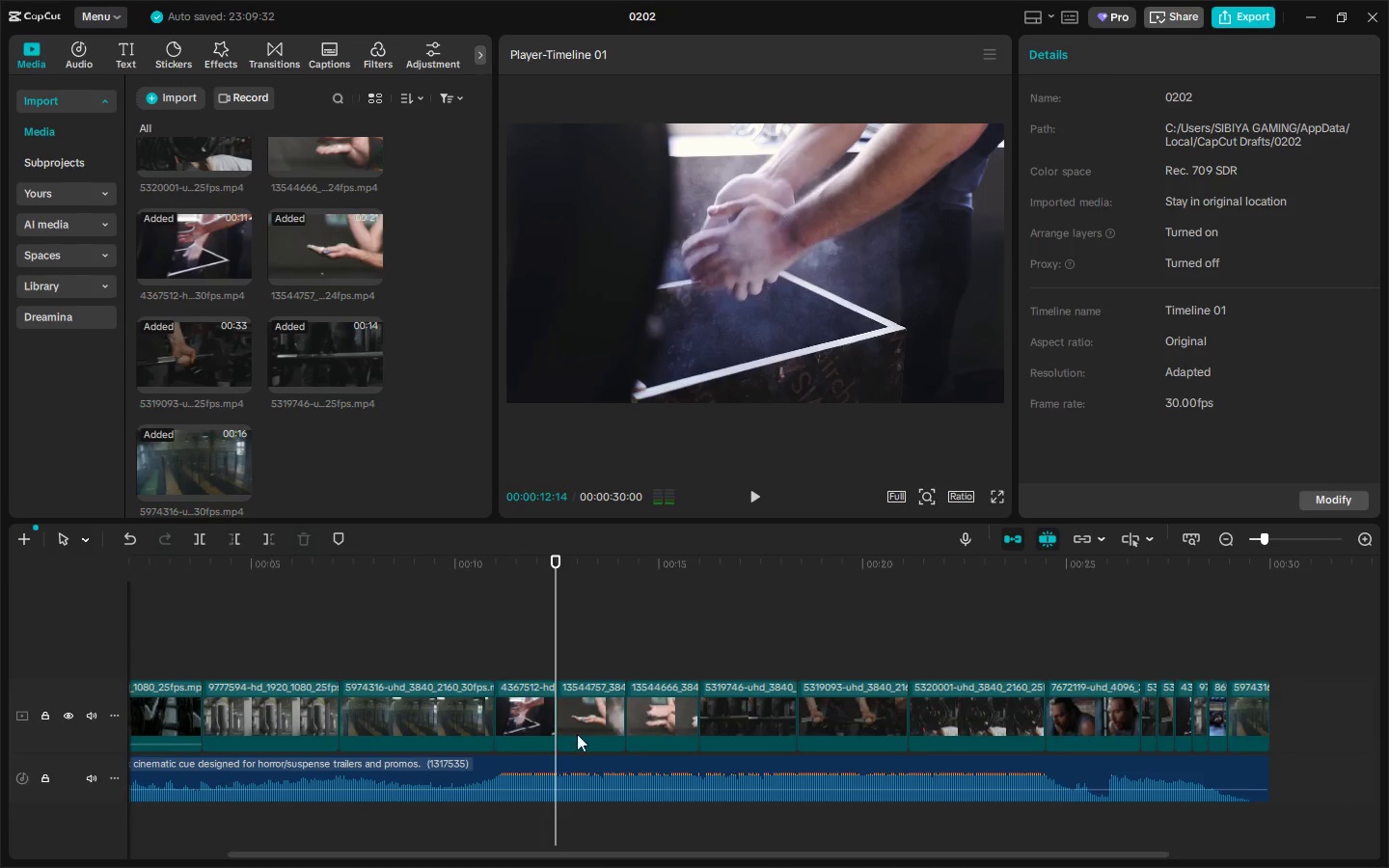 
key(Alt+Tab)
 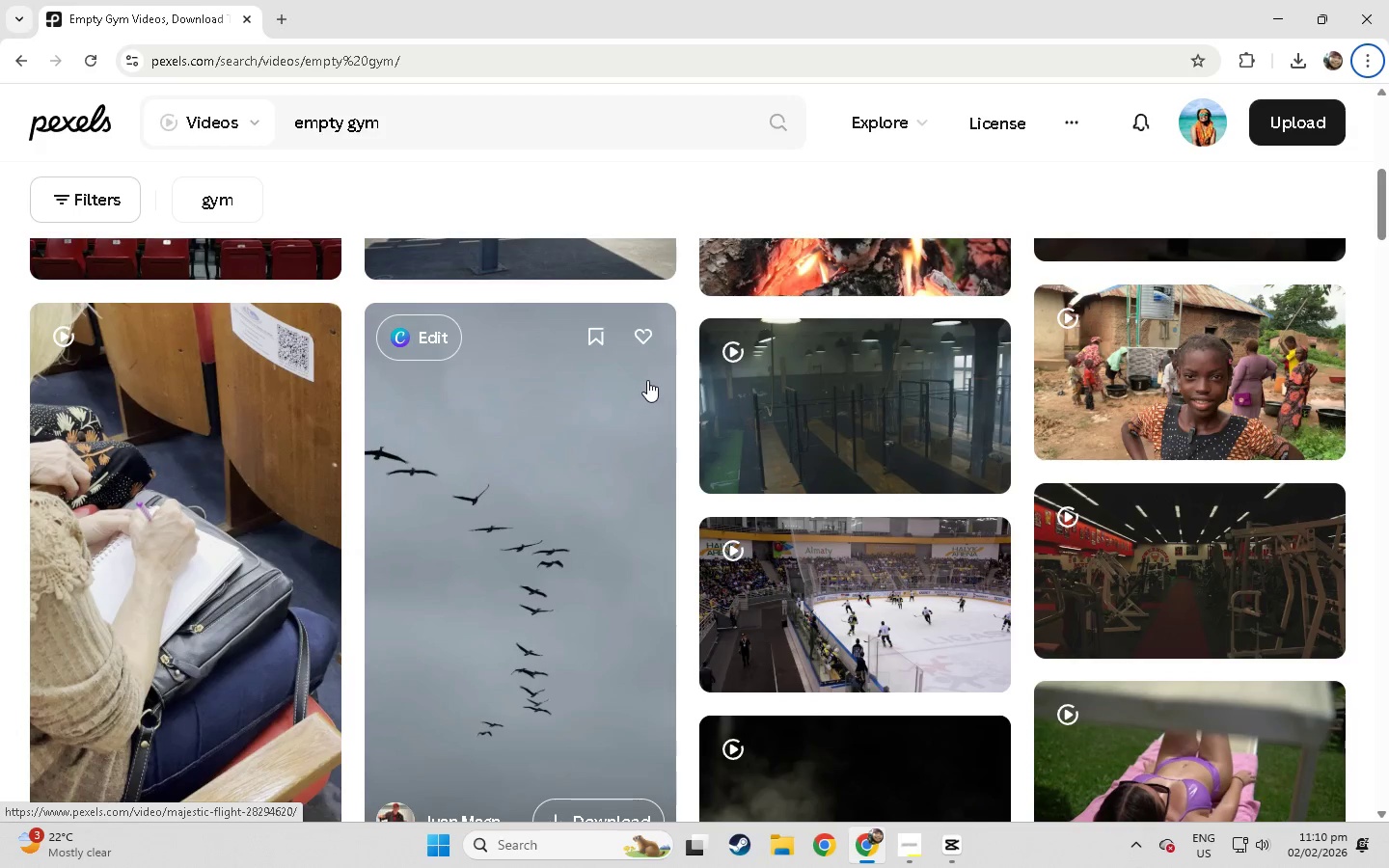 
scroll: coordinate [655, 374], scroll_direction: up, amount: 9.0
 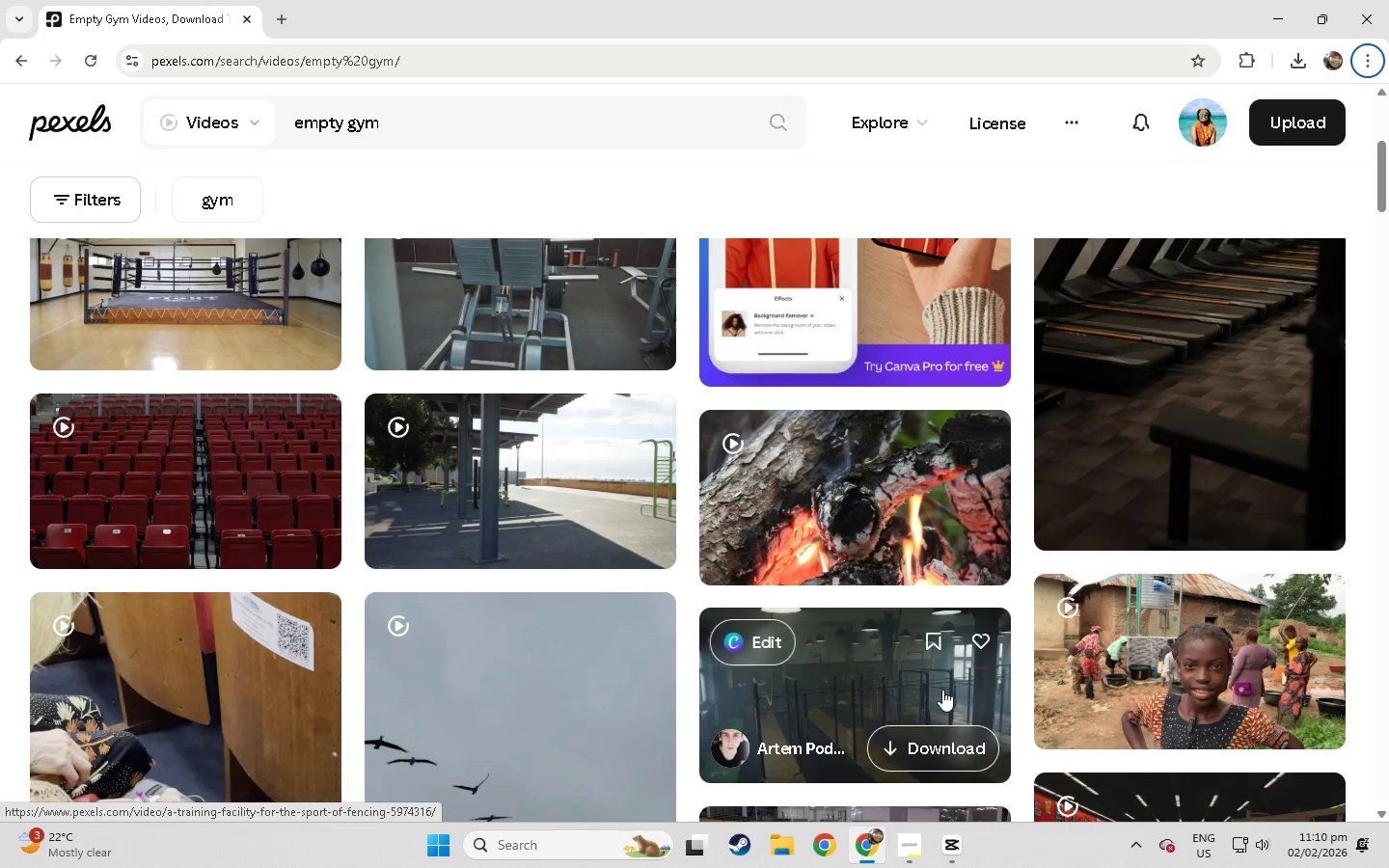 
left_click([873, 675])
 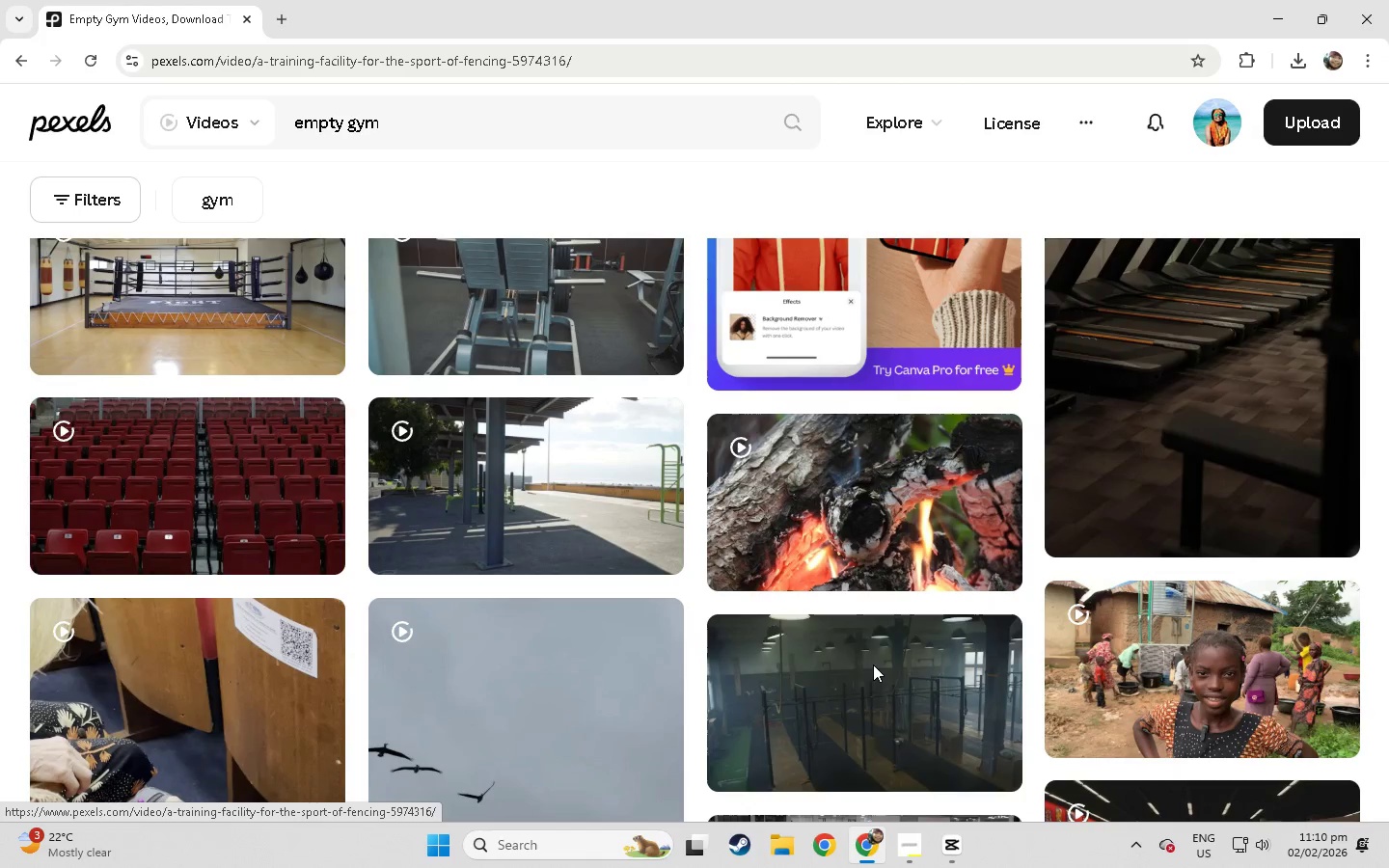 
scroll: coordinate [503, 590], scroll_direction: down, amount: 41.0
 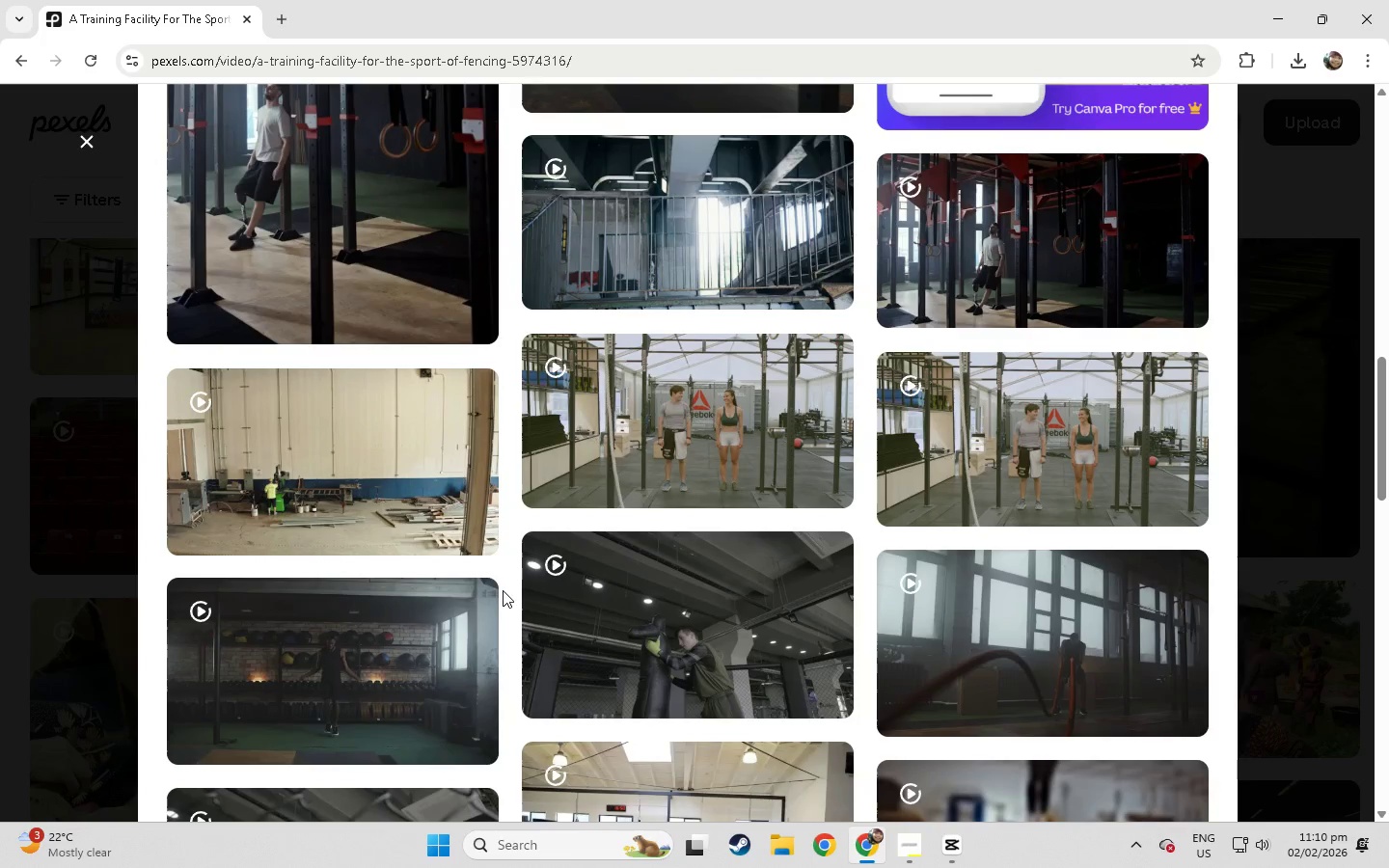 
mouse_move([730, 634])
 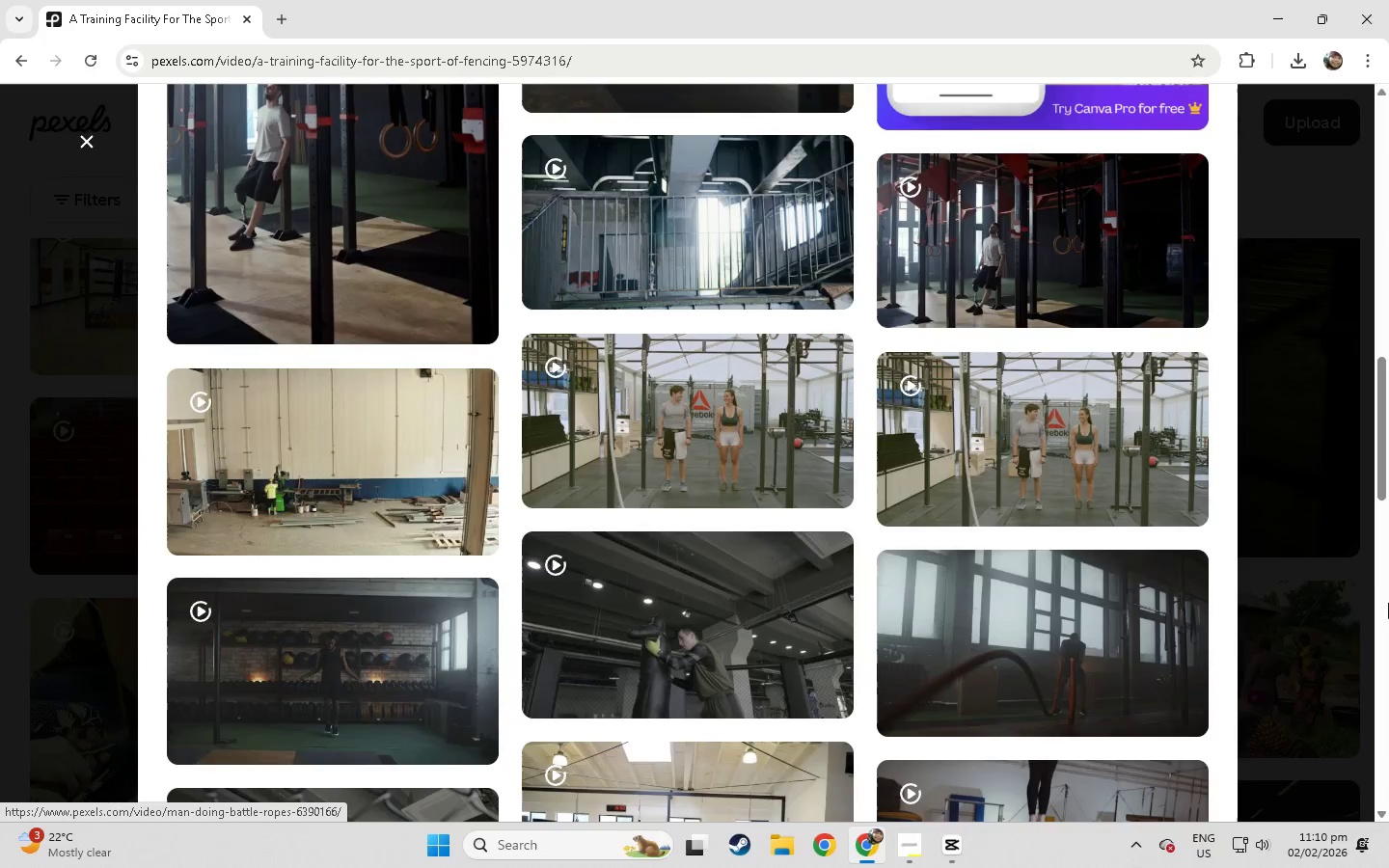 
key(Alt+AltLeft)
 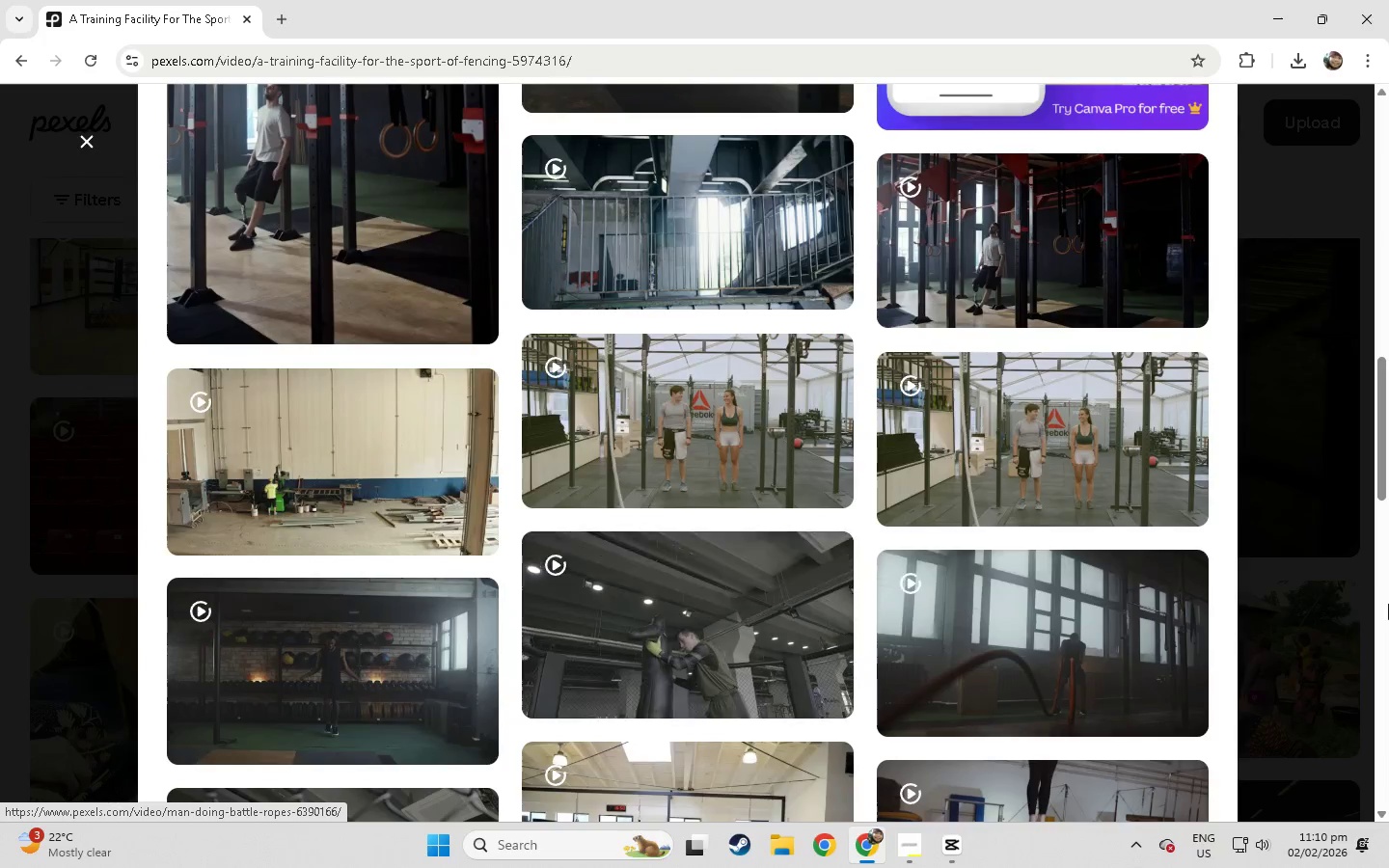 
key(Alt+Tab)
 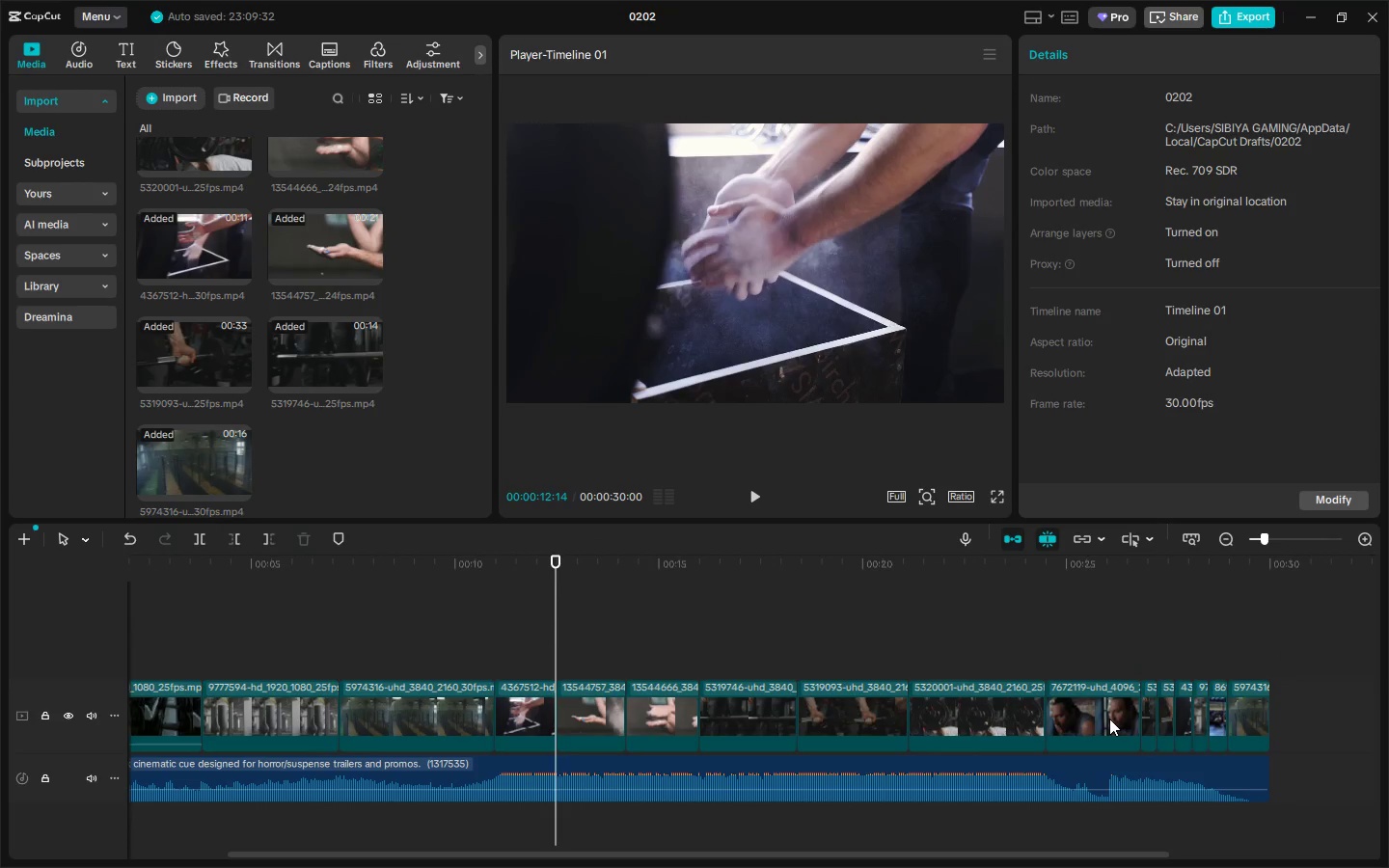 
left_click([1047, 561])
 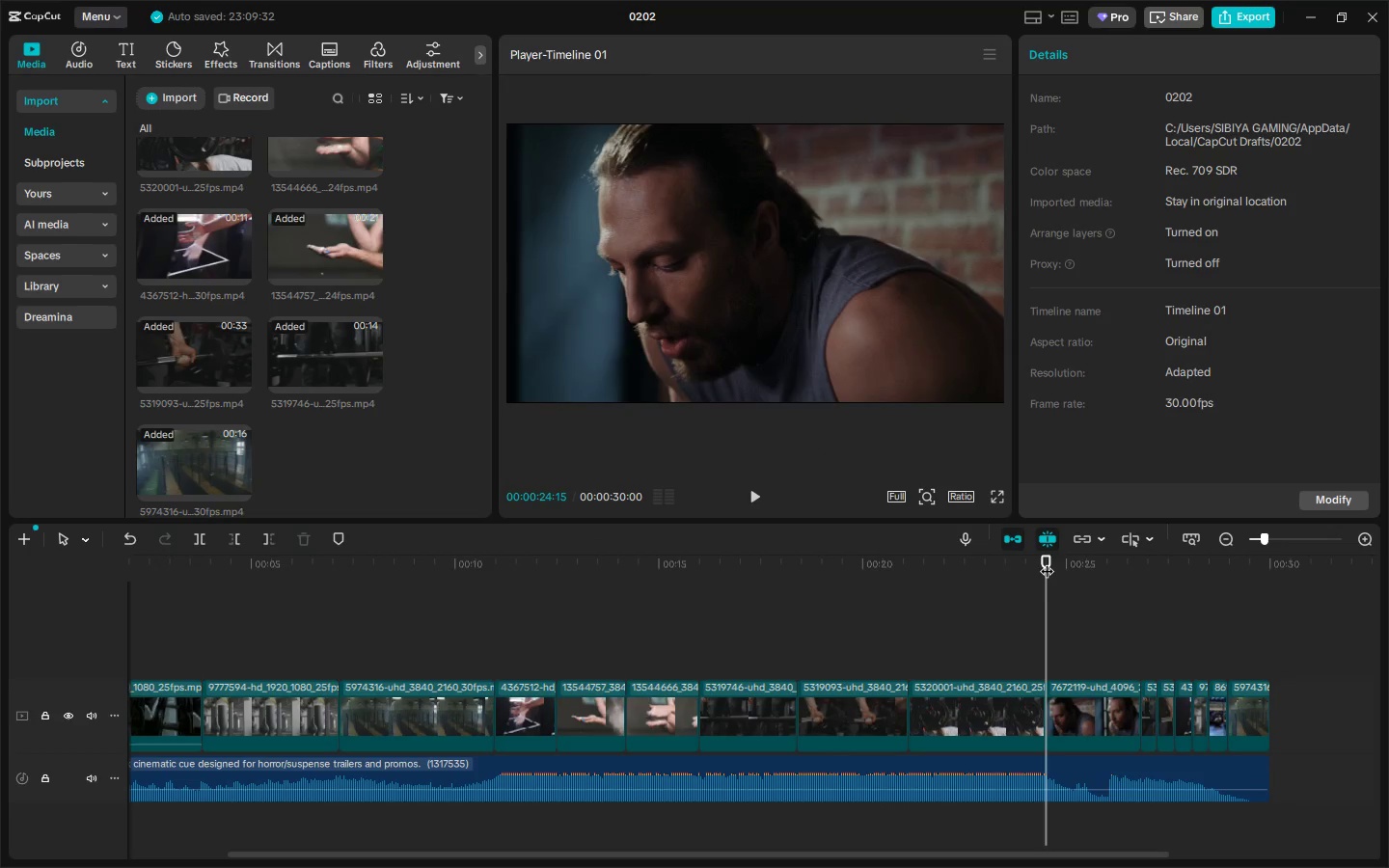 
key(Space)
 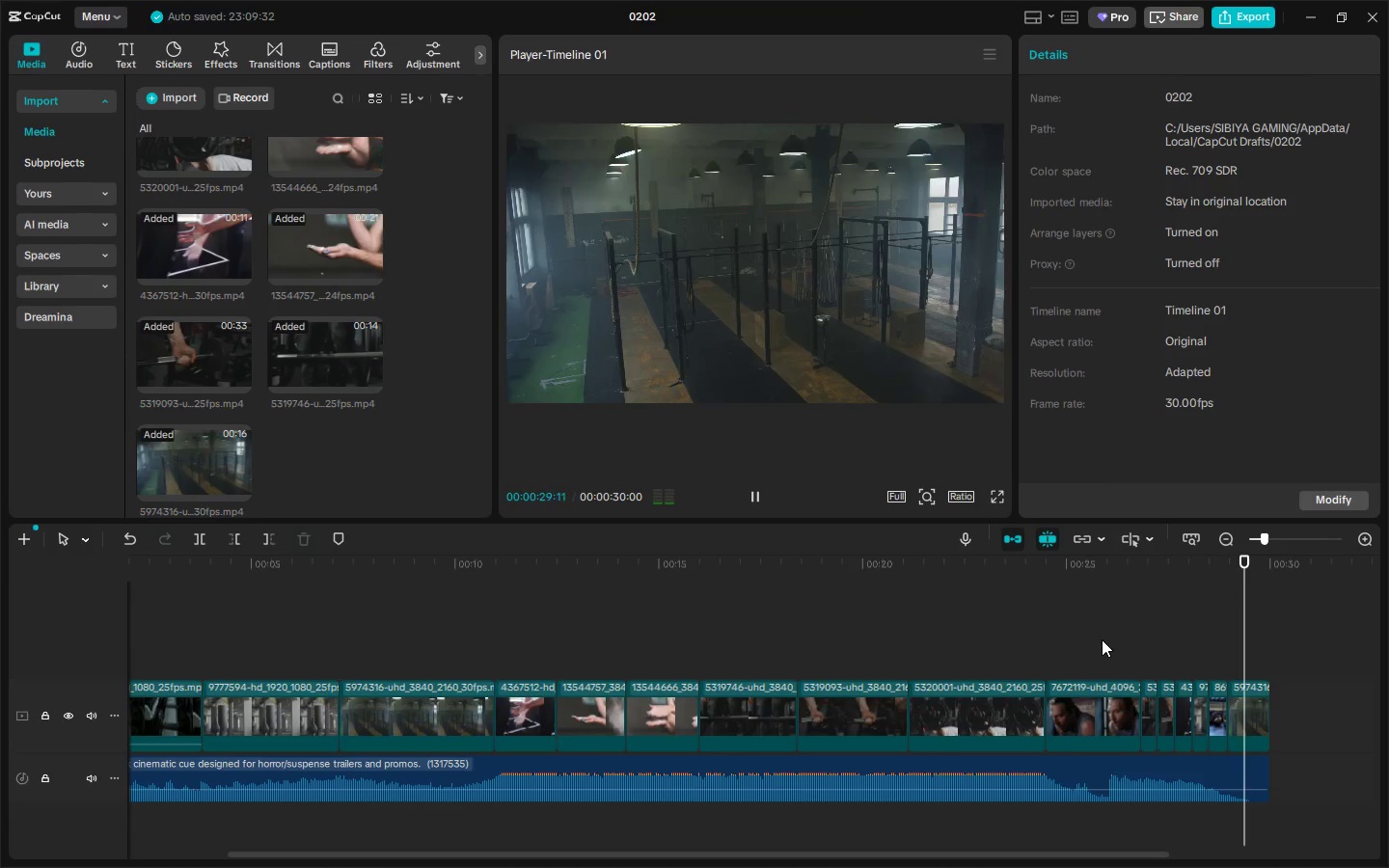 
wait(9.89)
 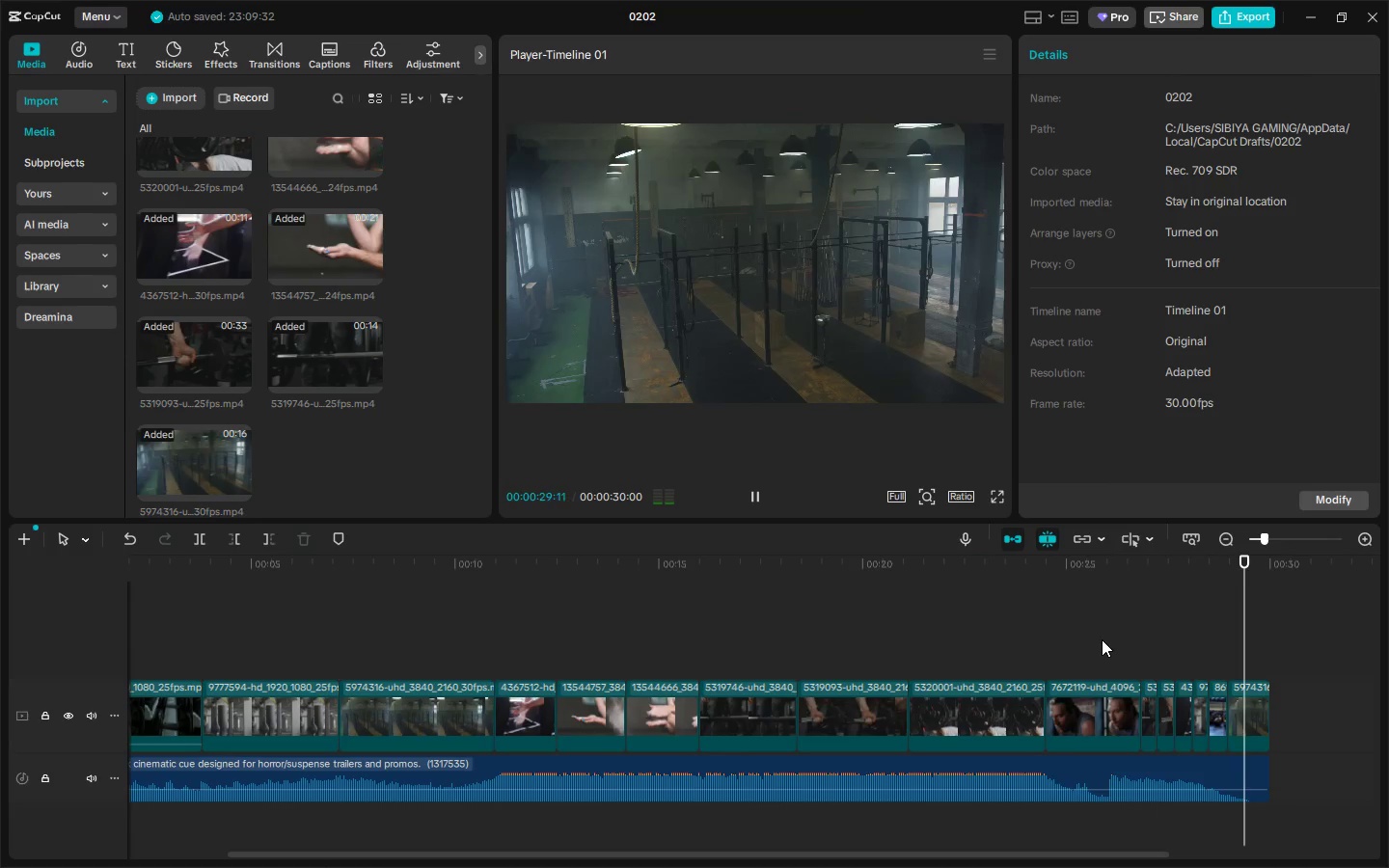 
left_click([1121, 698])
 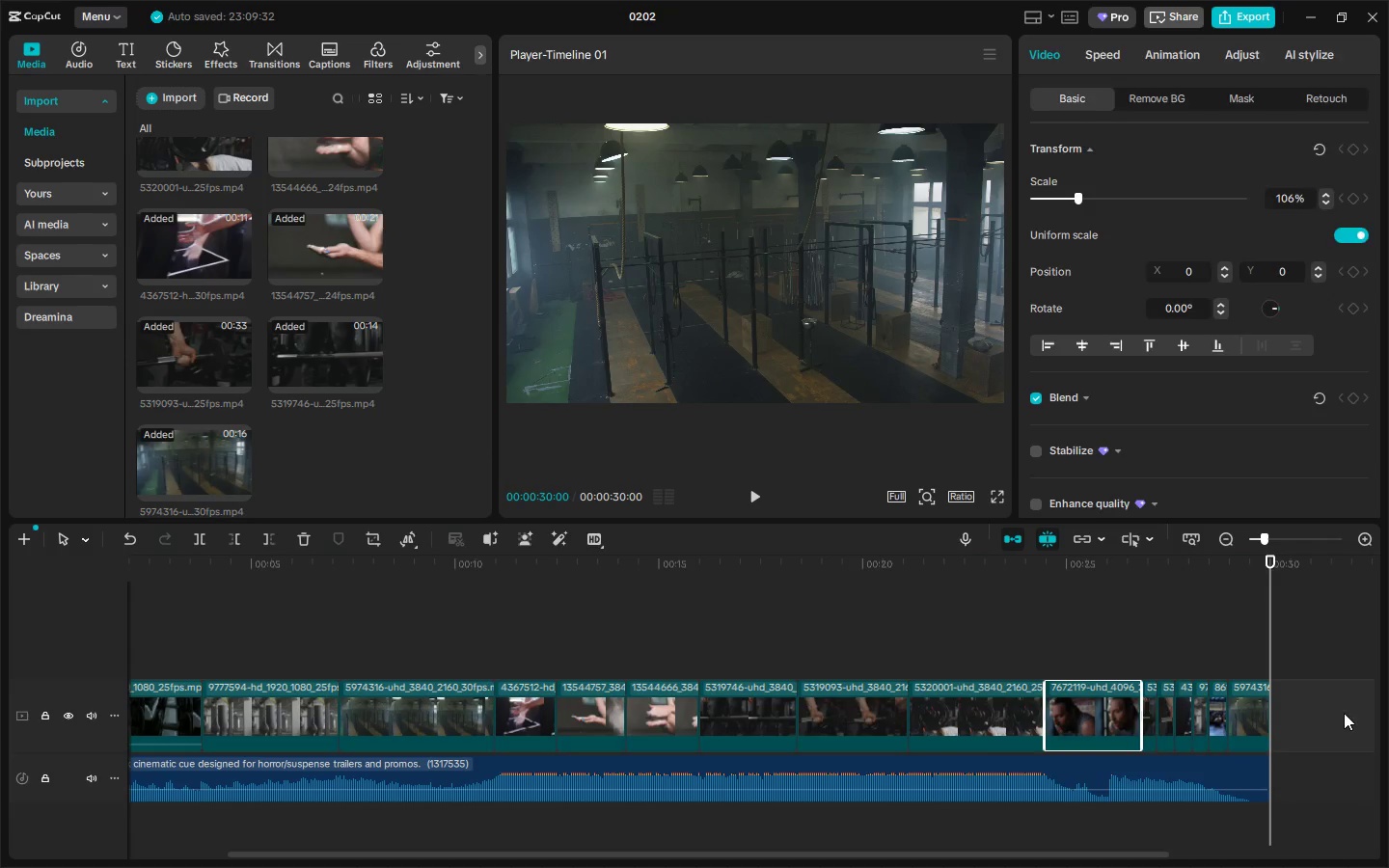 
left_click_drag(start_coordinate=[1344, 713], to_coordinate=[1151, 726])
 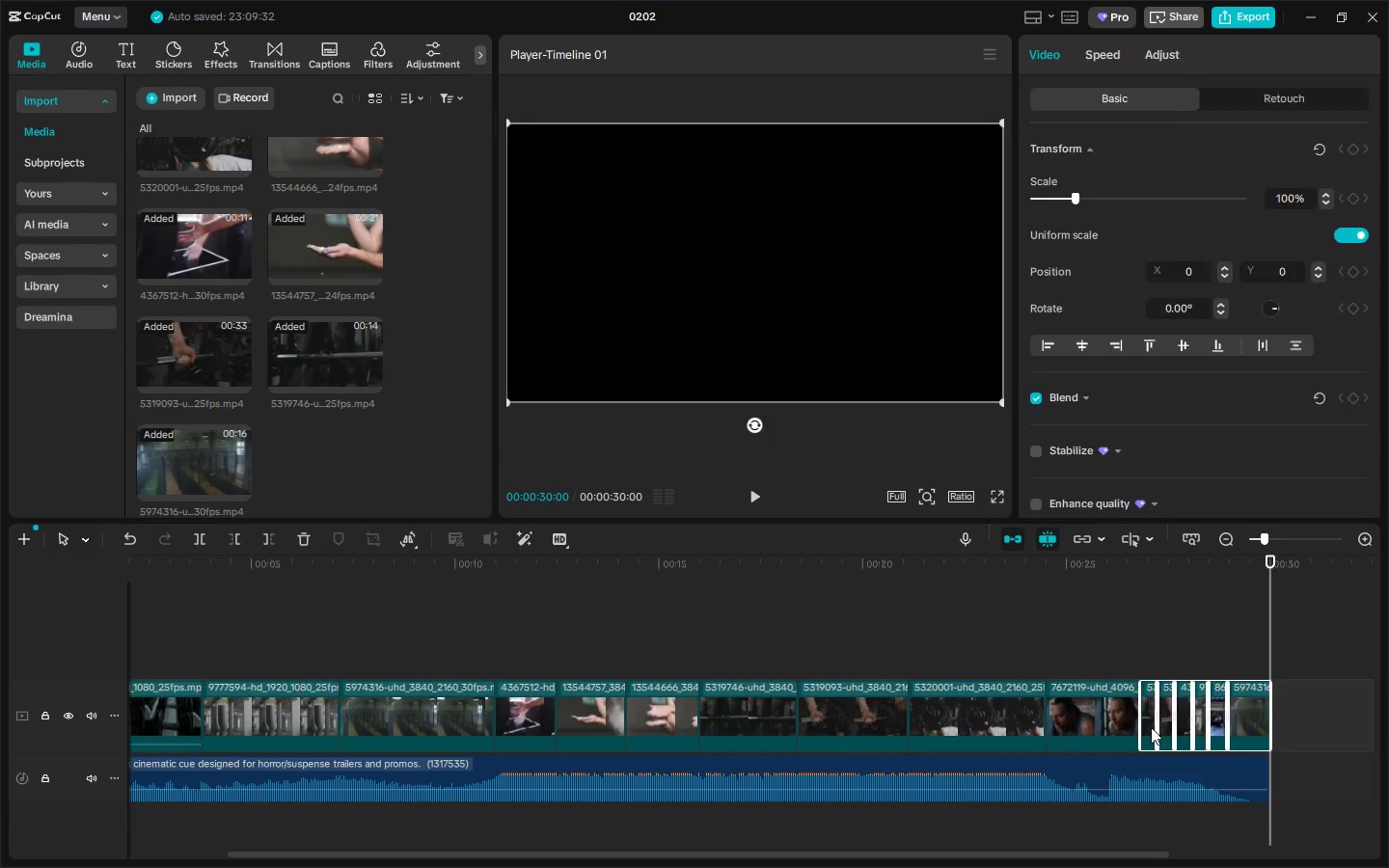 
key(Delete)
 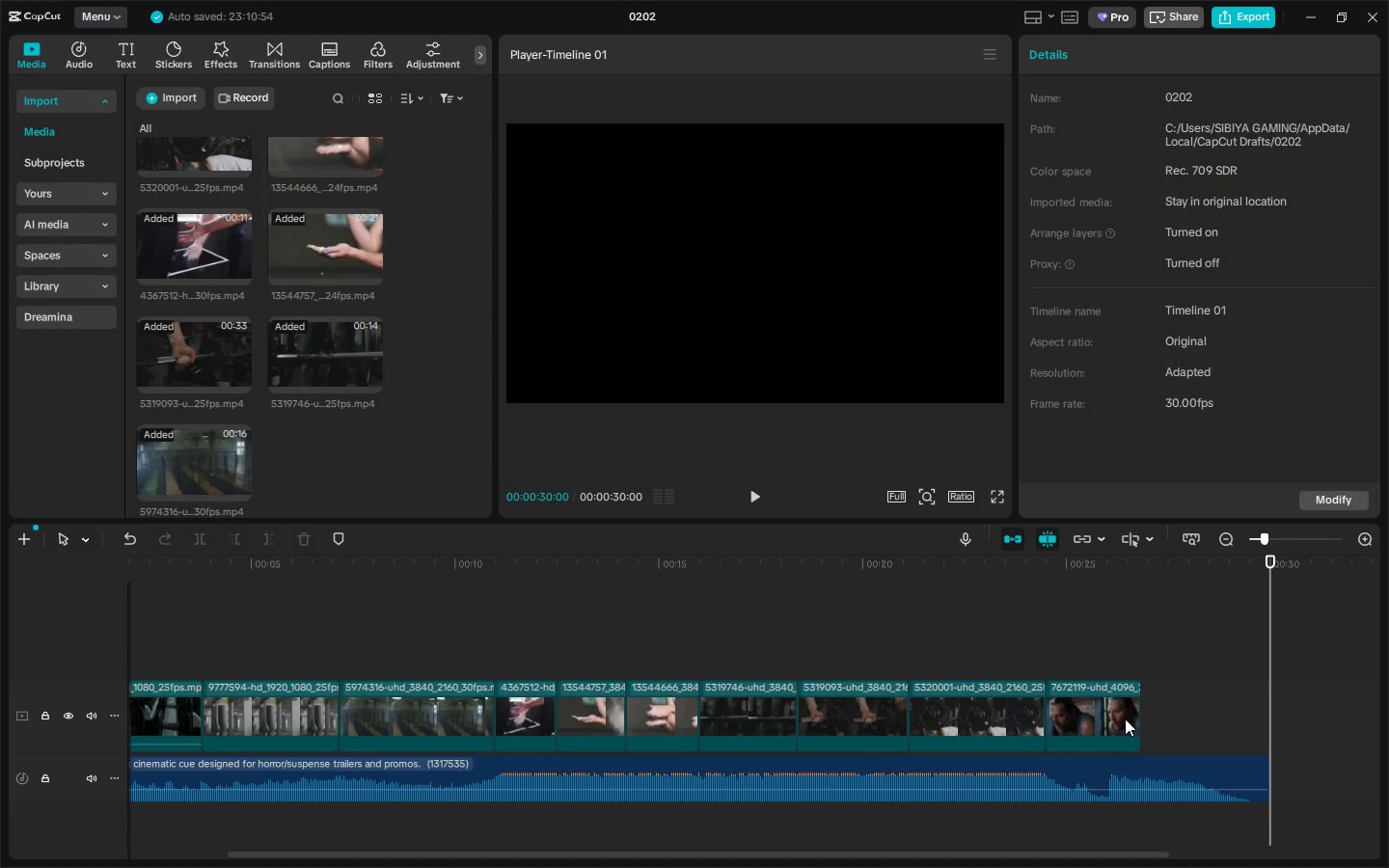 
left_click([1123, 718])
 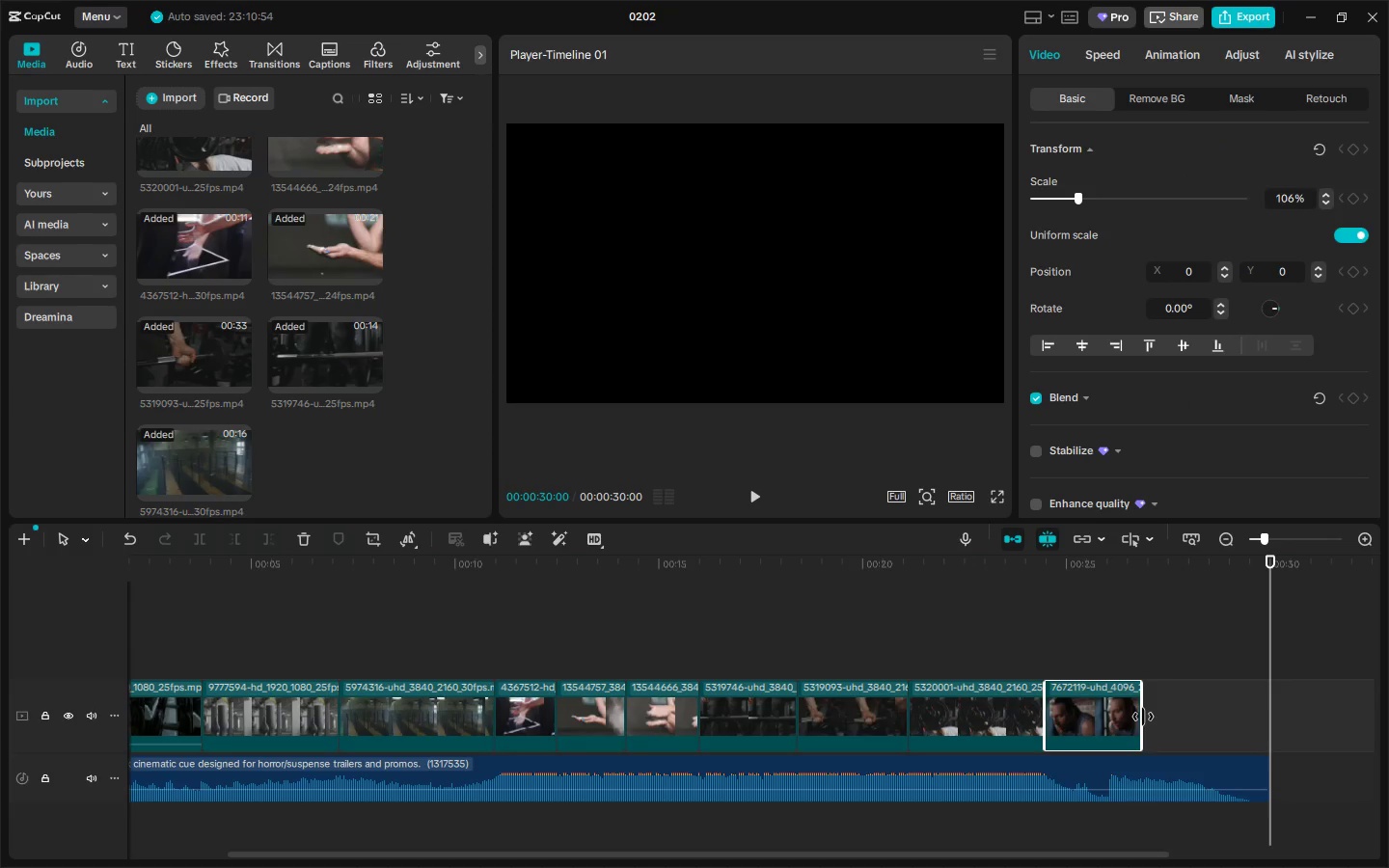 
left_click_drag(start_coordinate=[1143, 717], to_coordinate=[1267, 719])
 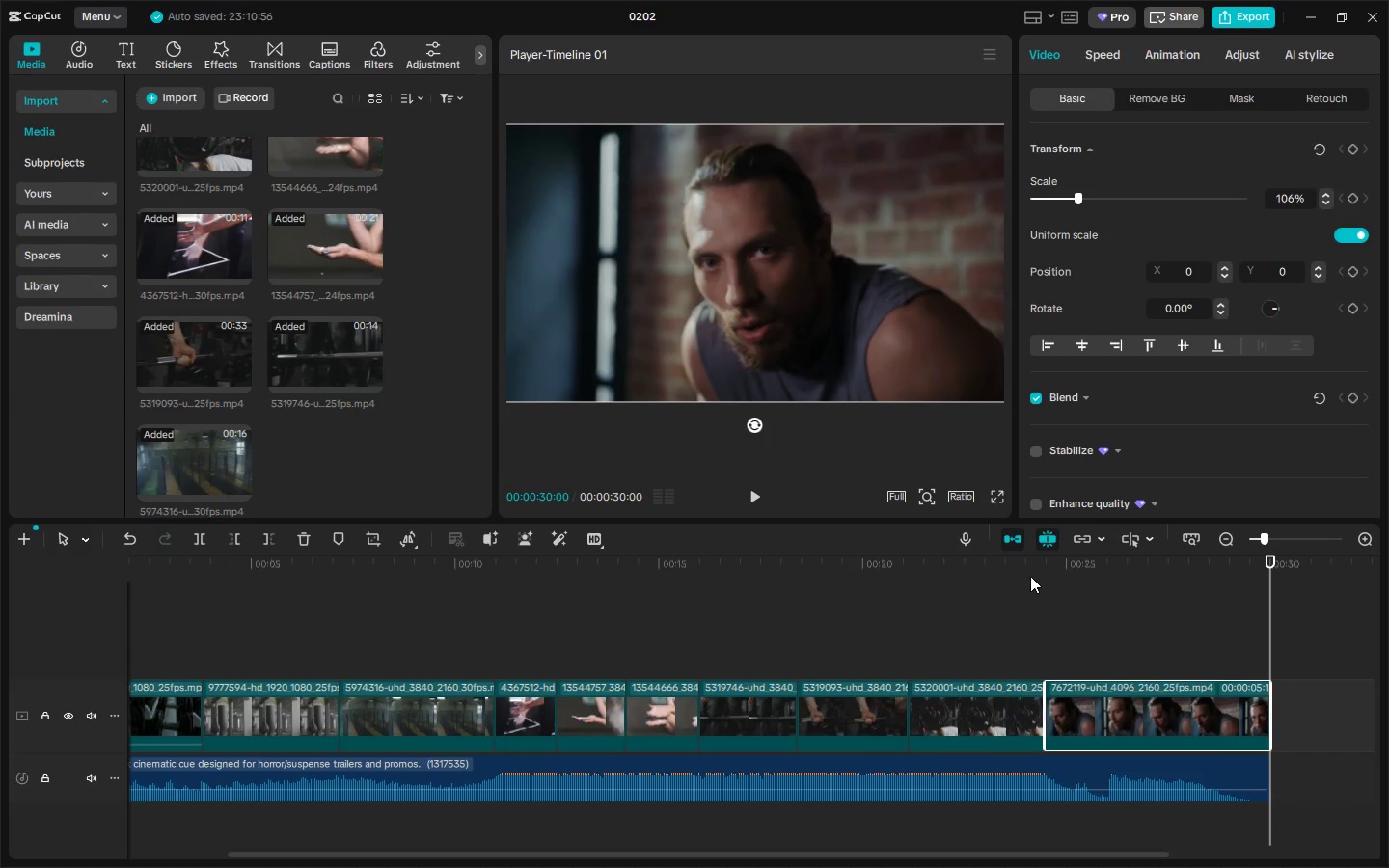 
left_click([1029, 576])
 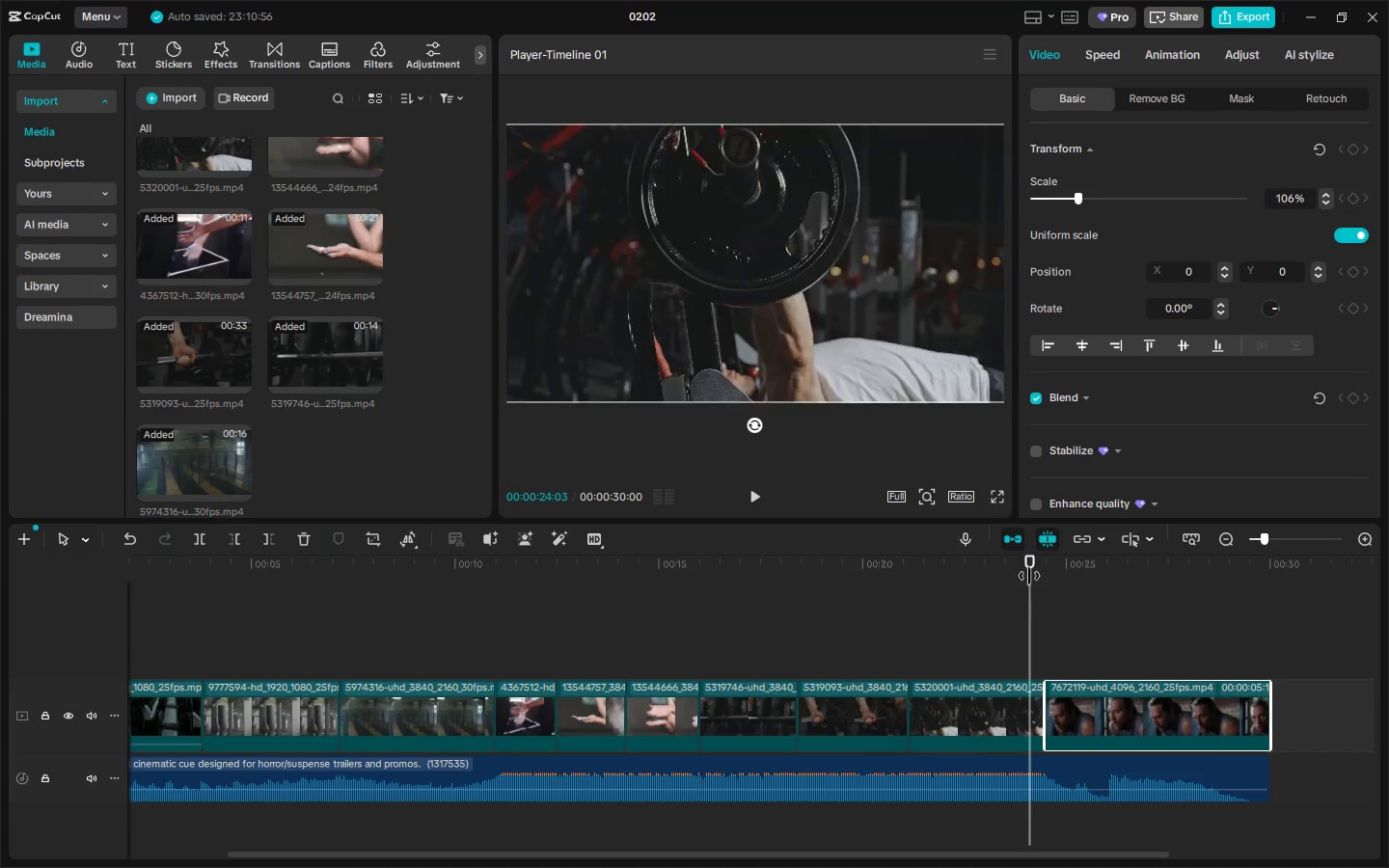 
key(Space)
 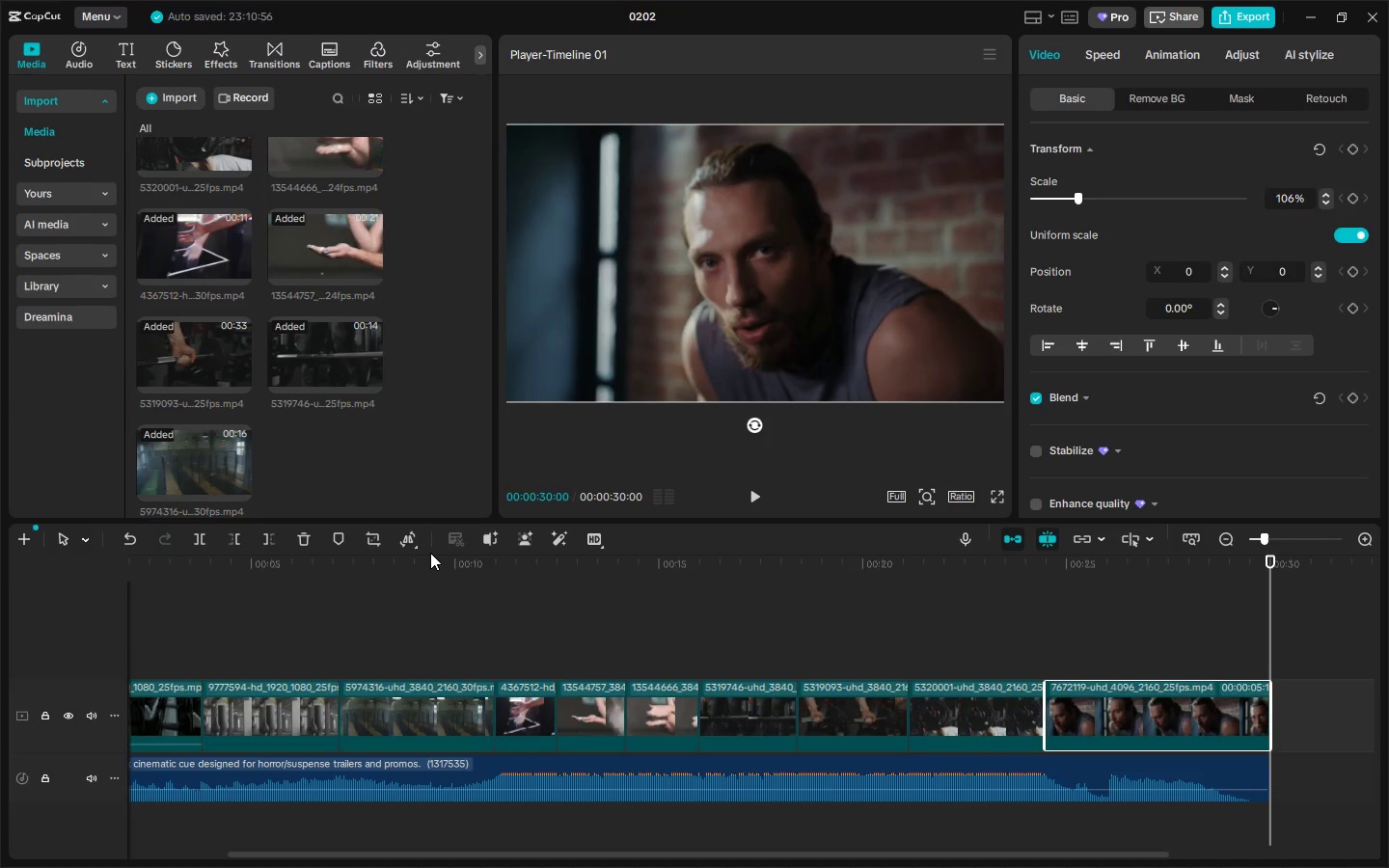 
wait(13.19)
 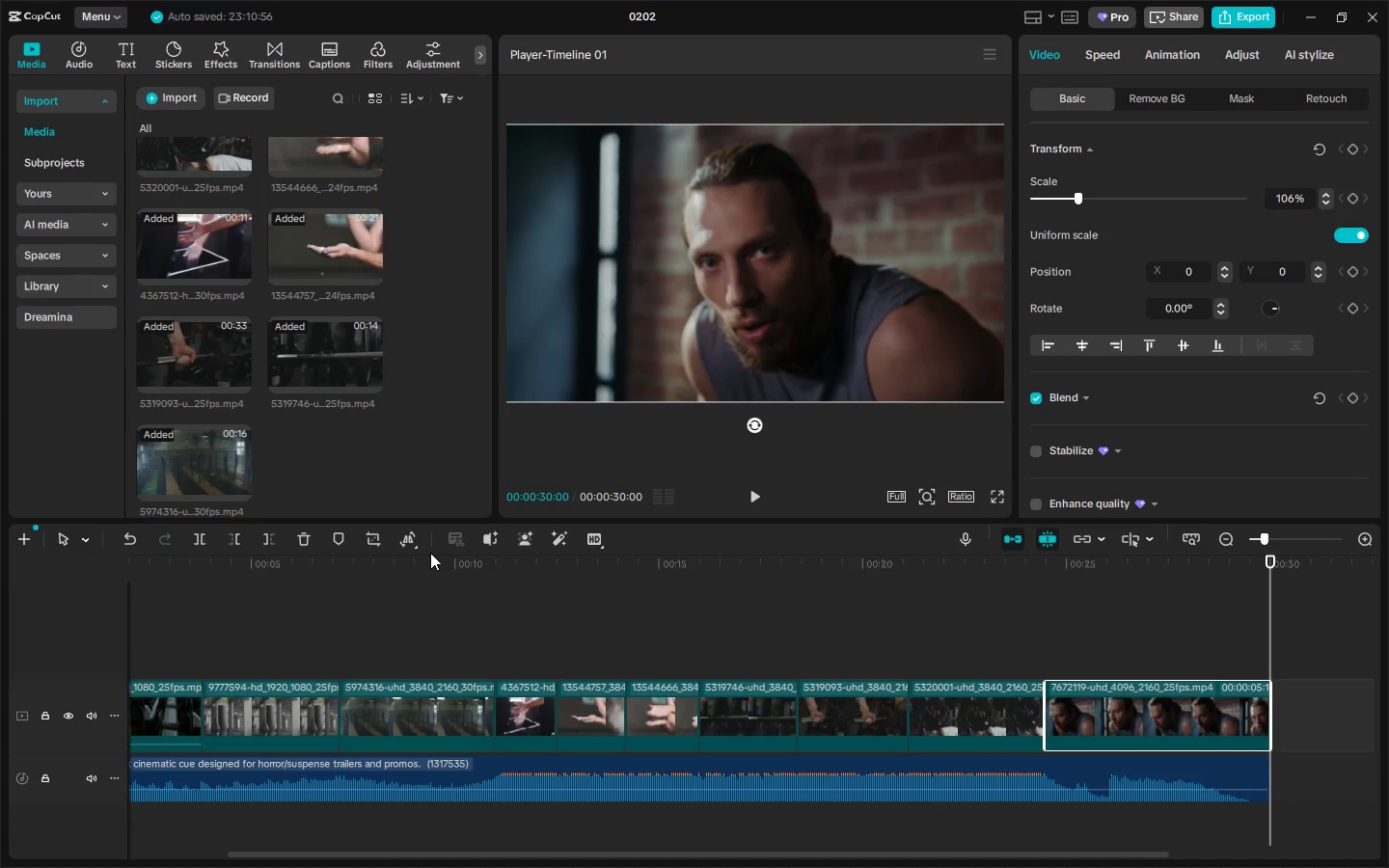 
left_click_drag(start_coordinate=[288, 568], to_coordinate=[0, 576])
 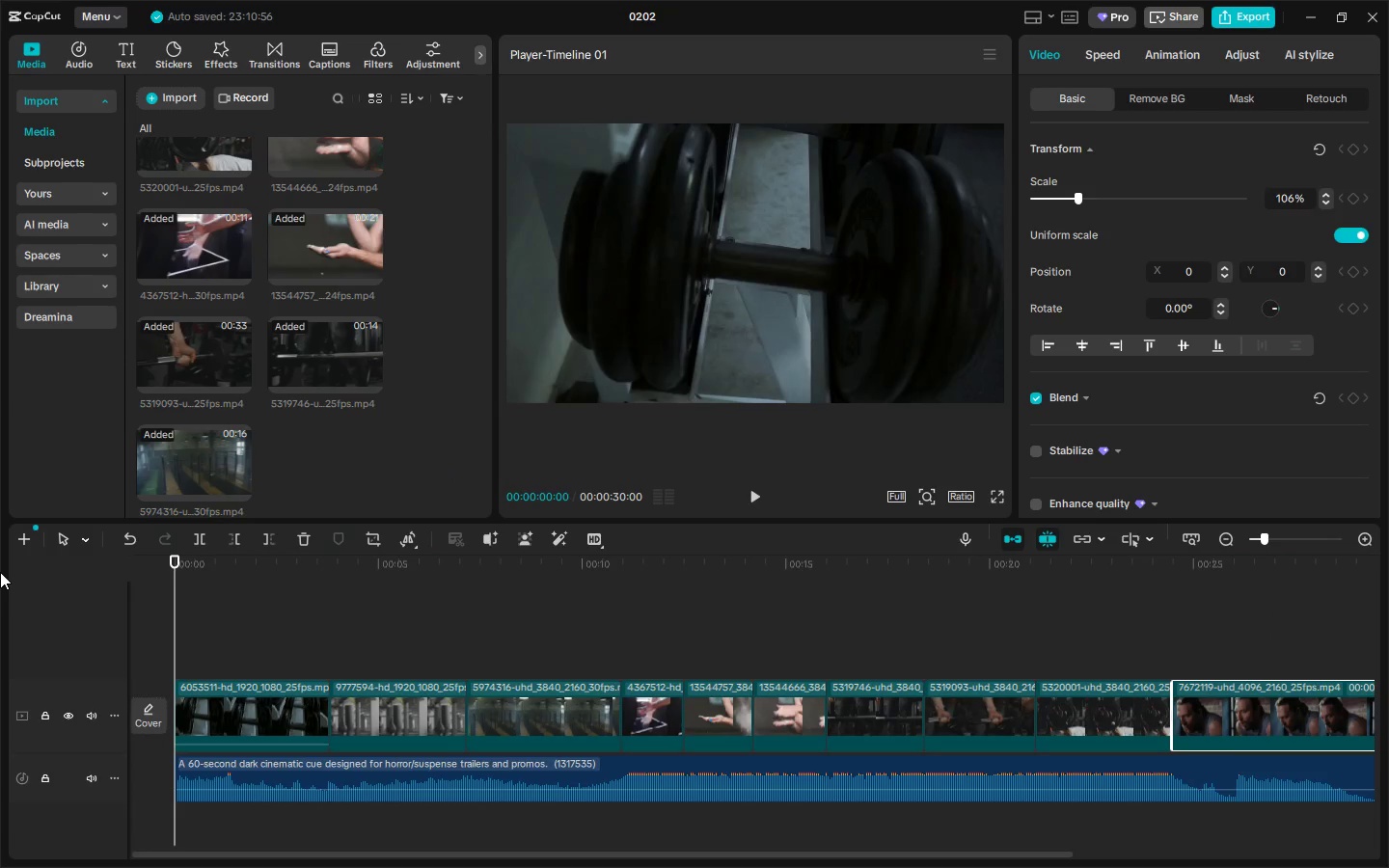 
key(Space)
 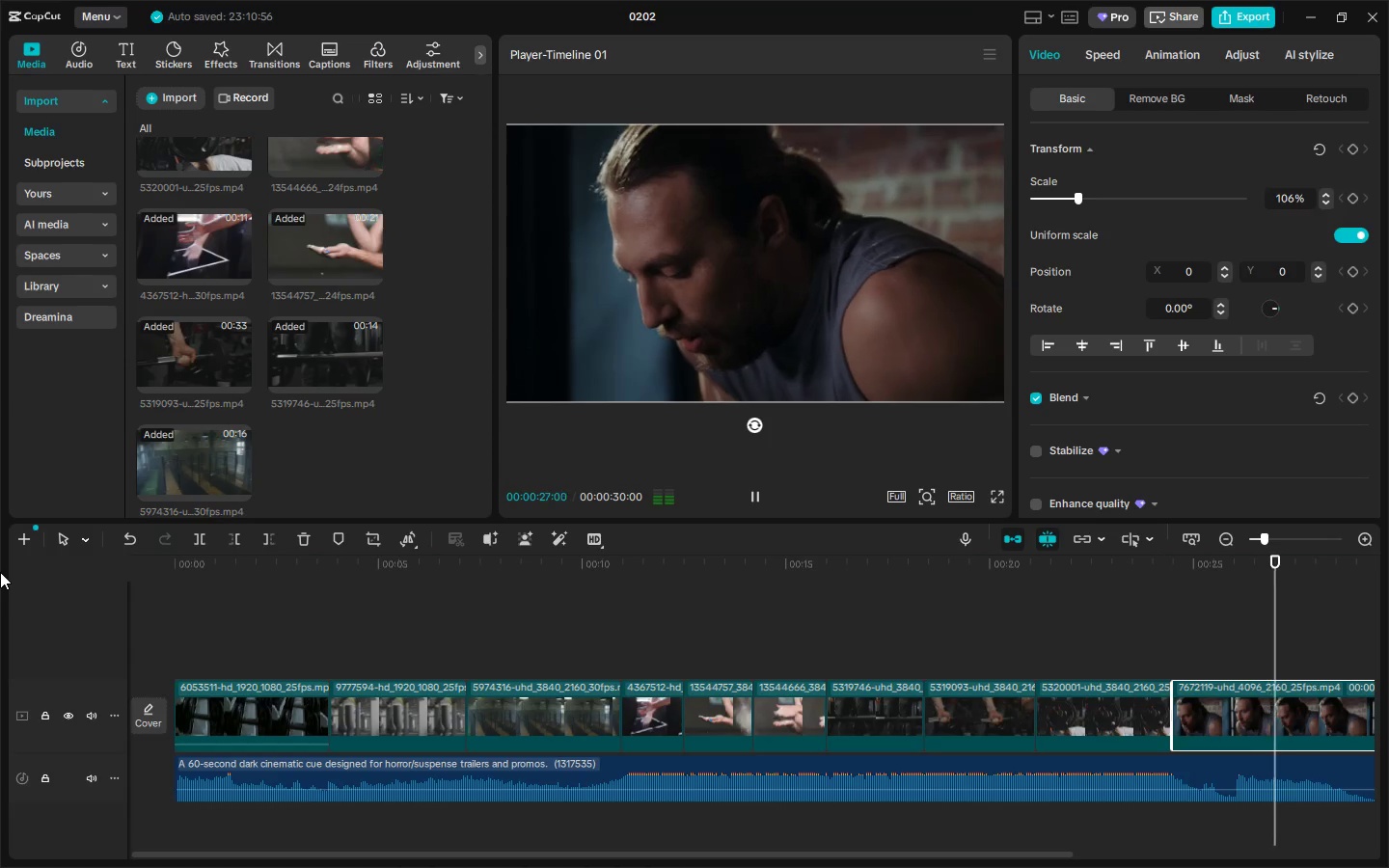 
wait(31.95)
 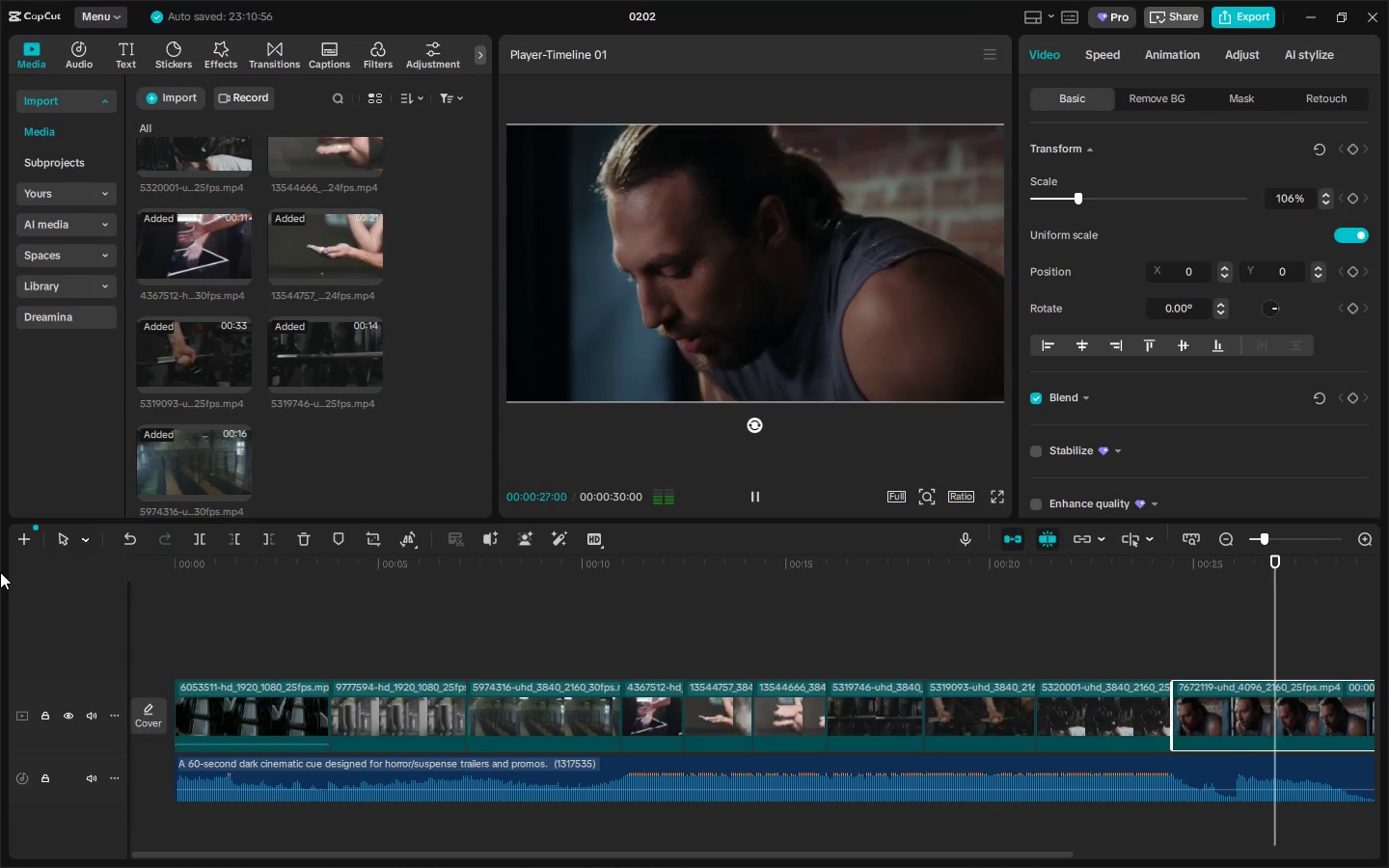 
left_click_drag(start_coordinate=[267, 568], to_coordinate=[0, 569])
 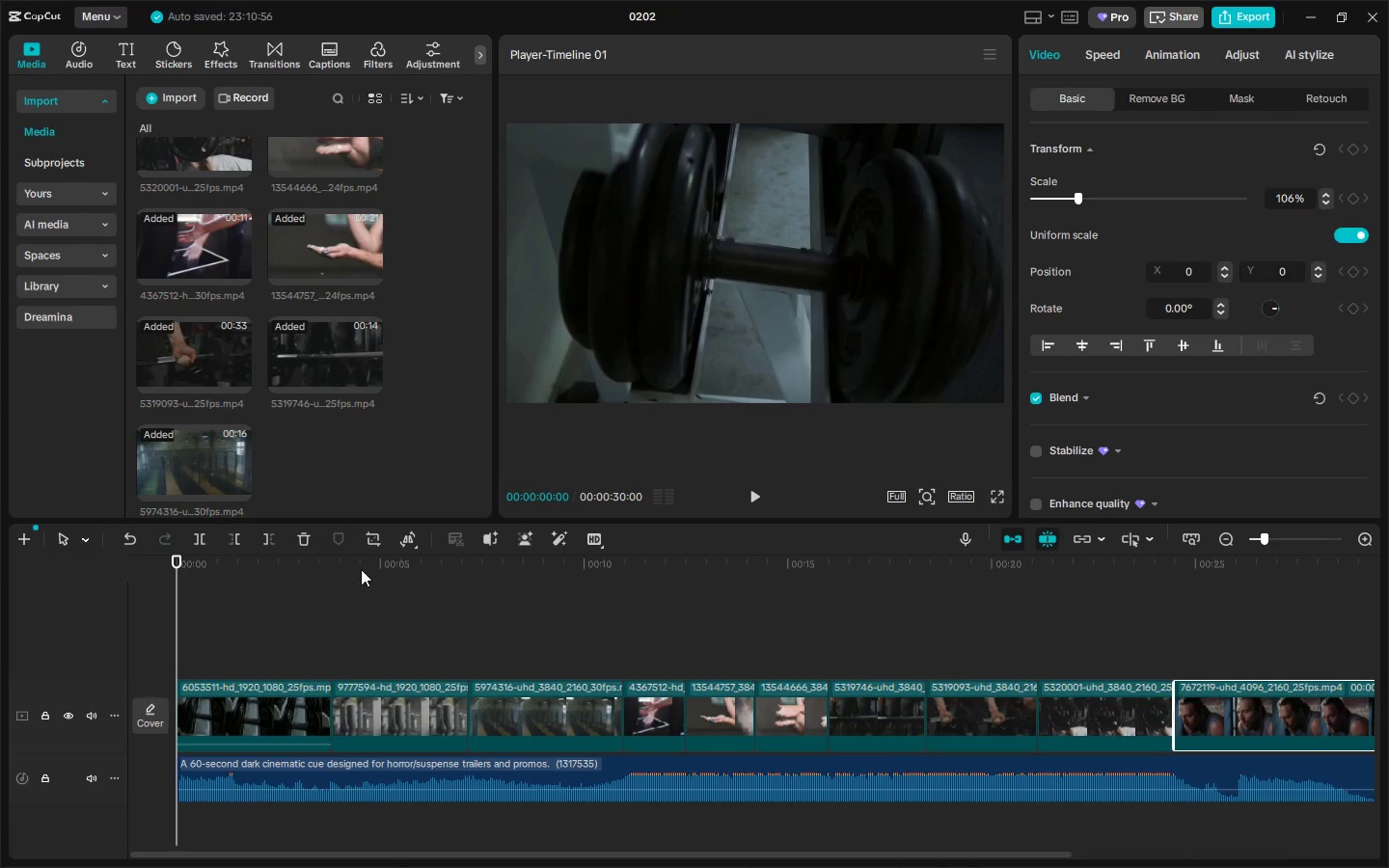 
scroll: coordinate [421, 488], scroll_direction: up, amount: 7.0
 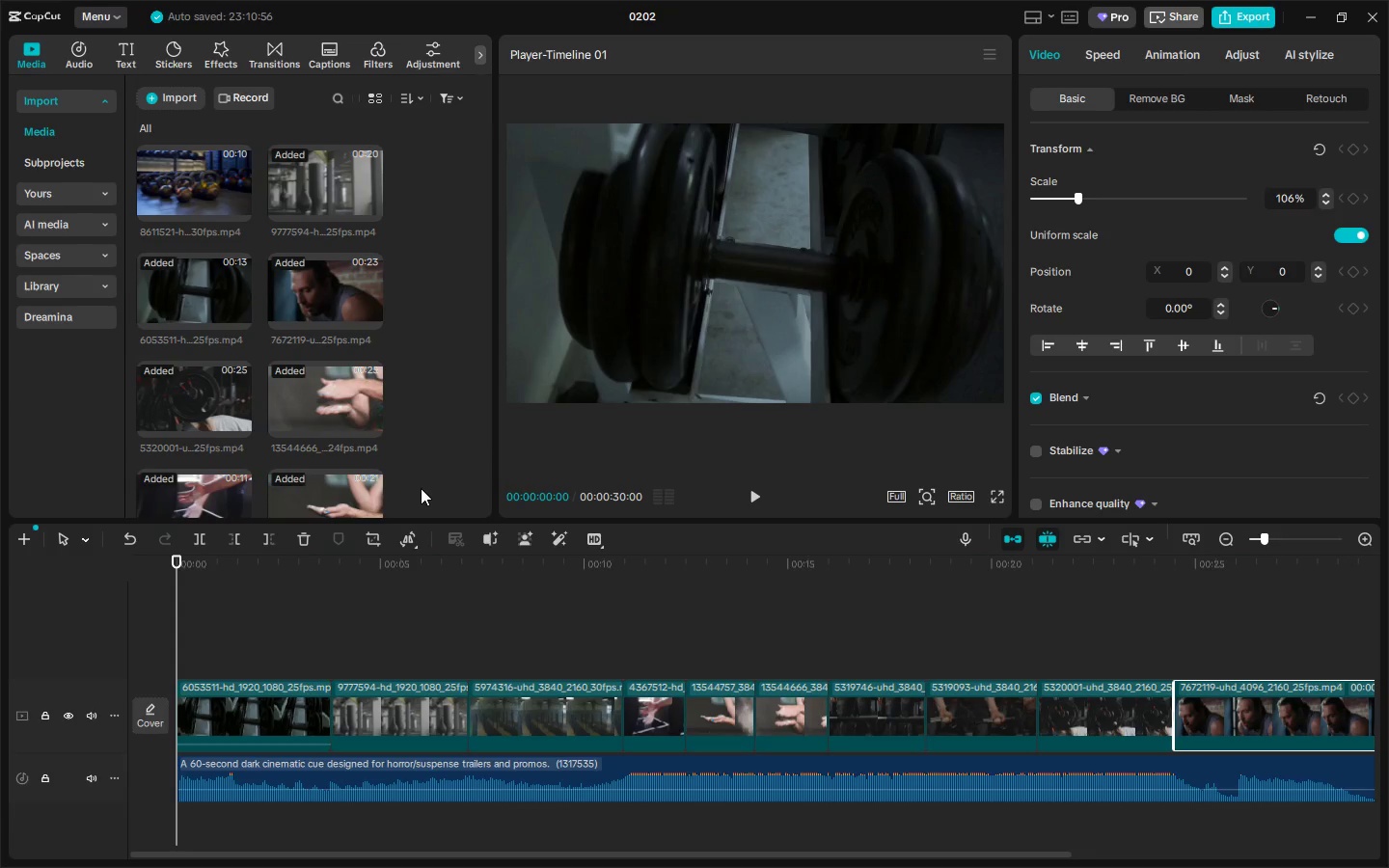 
key(Alt+AltLeft)
 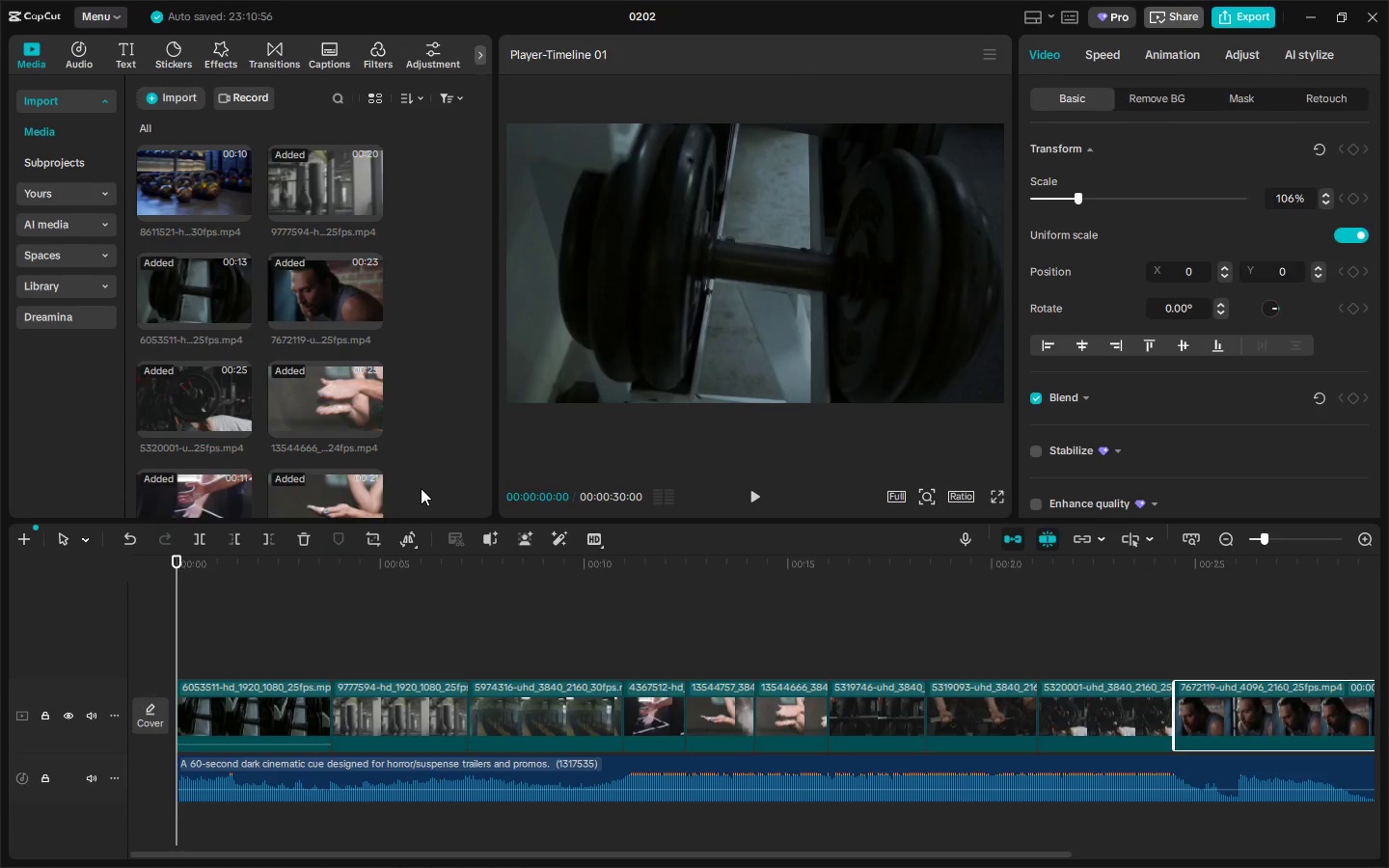 
key(Alt+Tab)
 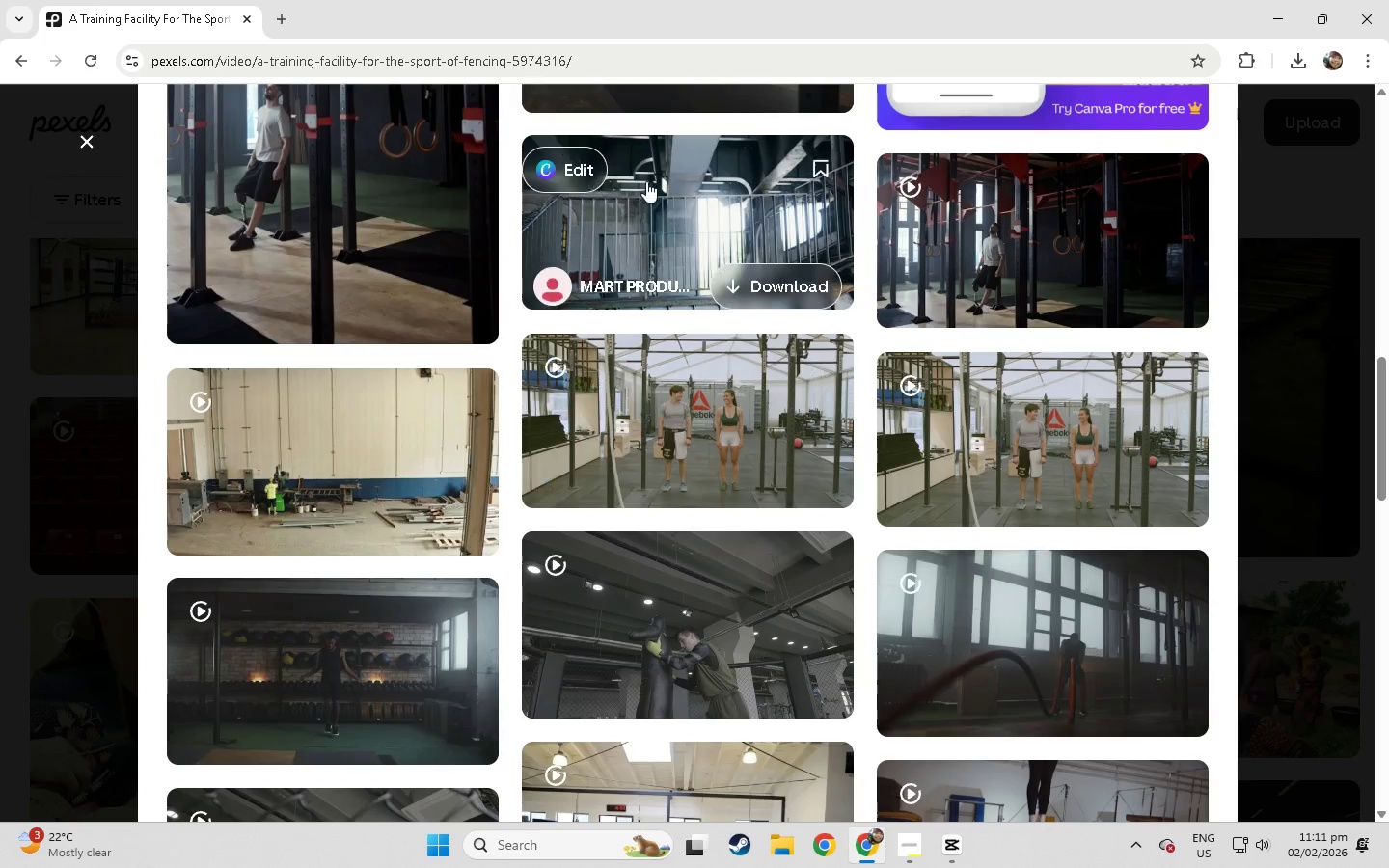 
key(Alt+Tab)
 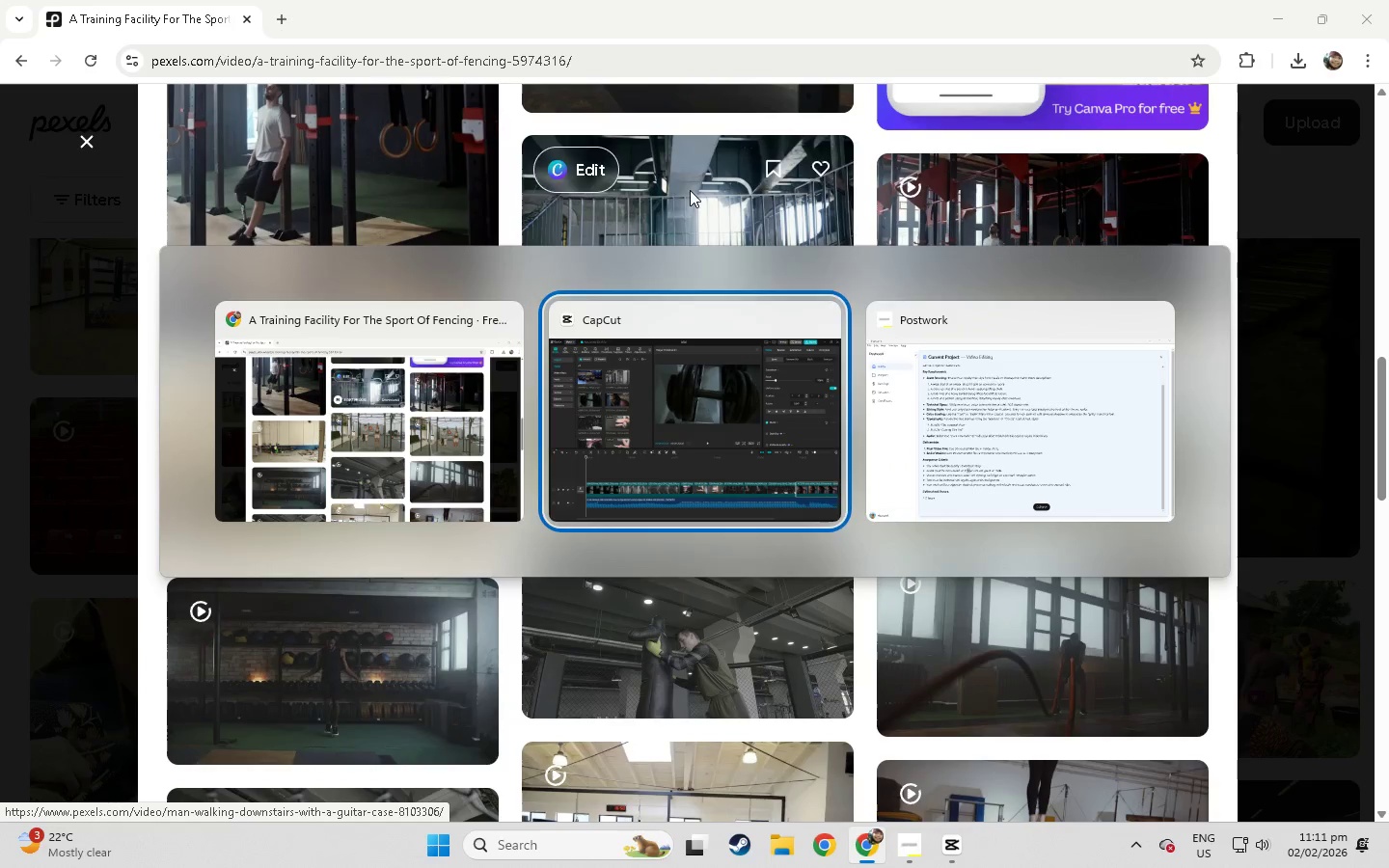 
key(Alt+Tab)